 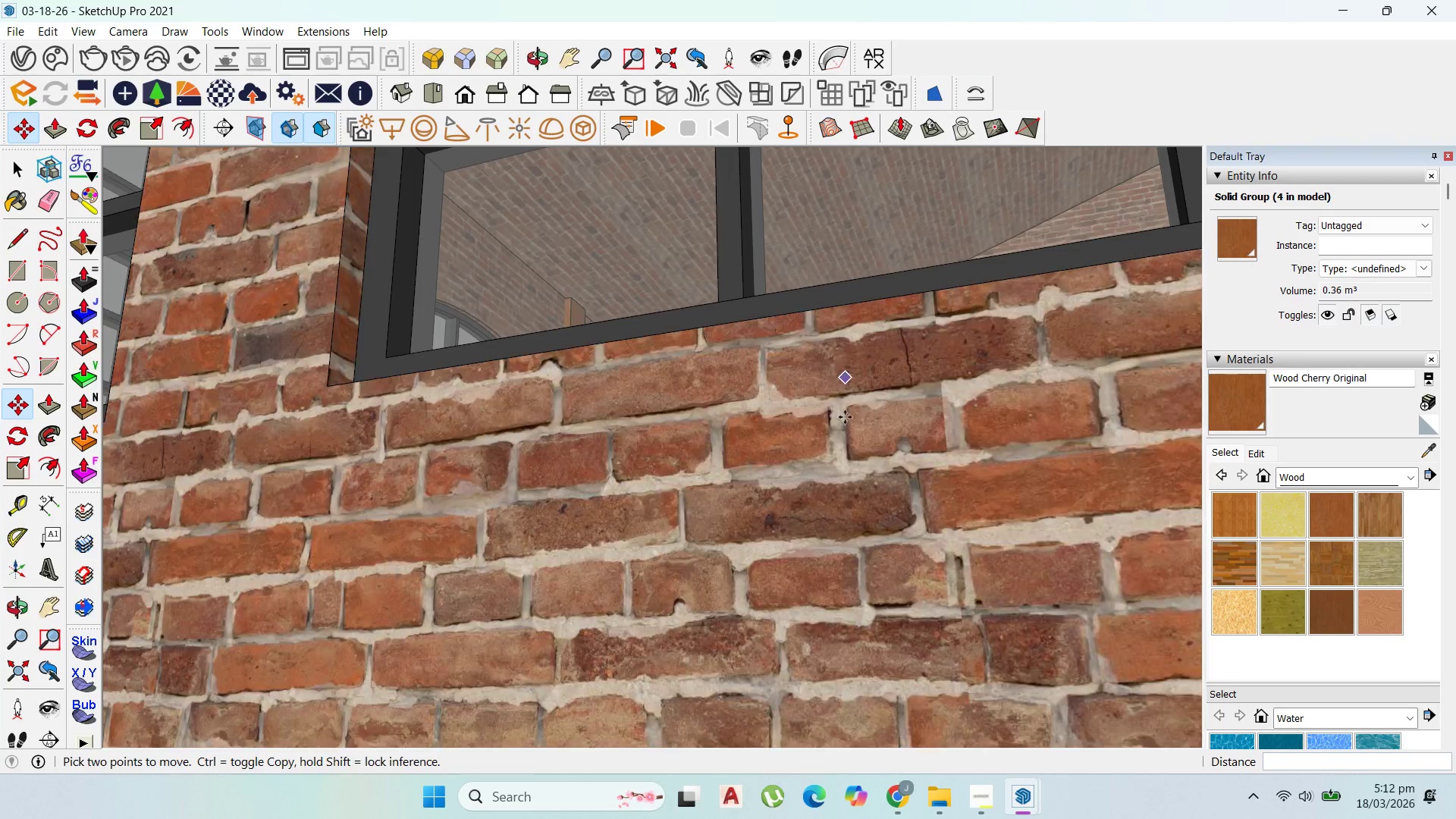 
scroll: coordinate [663, 605], scroll_direction: down, amount: 50.0
 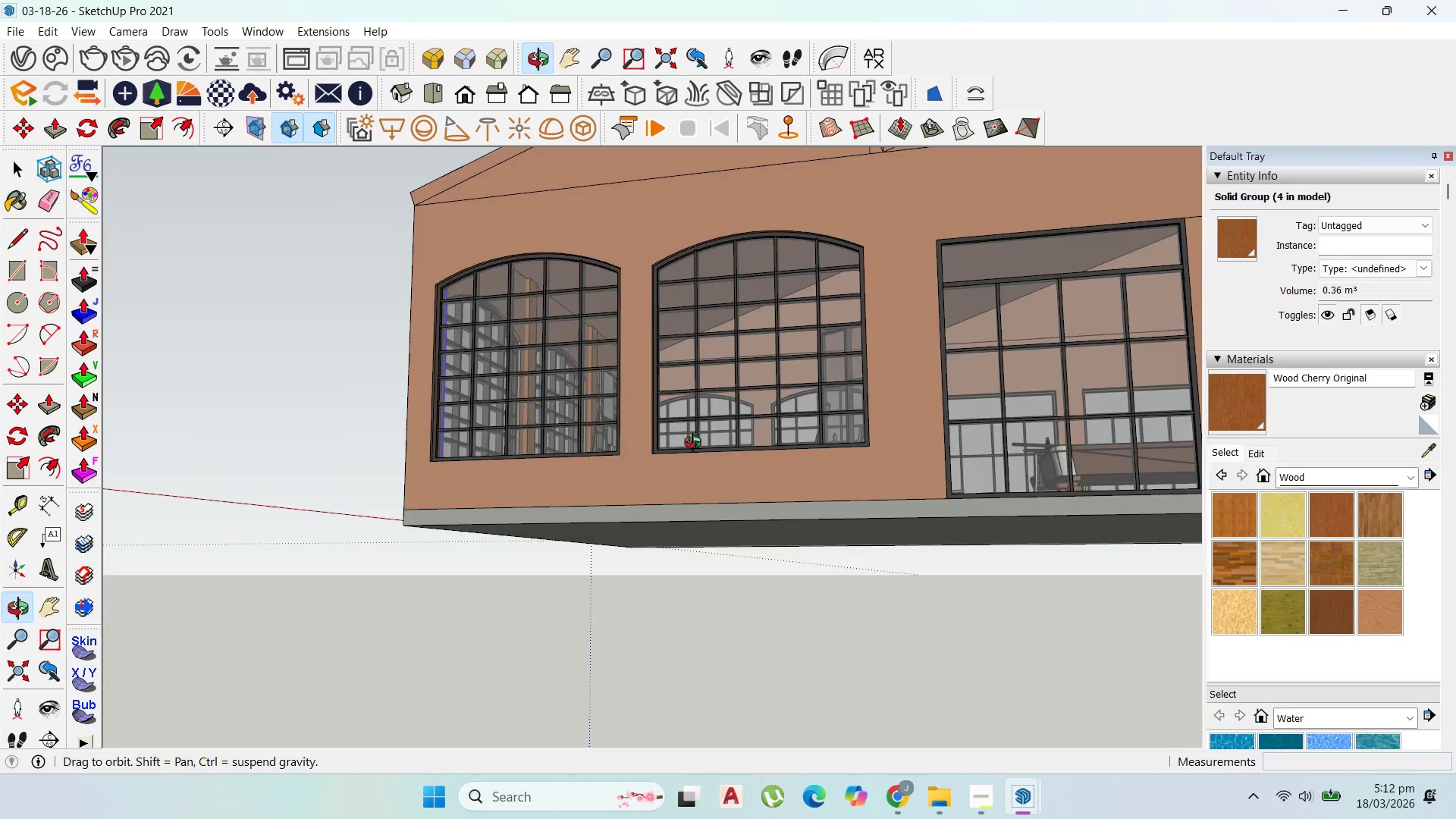 
scroll: coordinate [770, 530], scroll_direction: up, amount: 32.0
 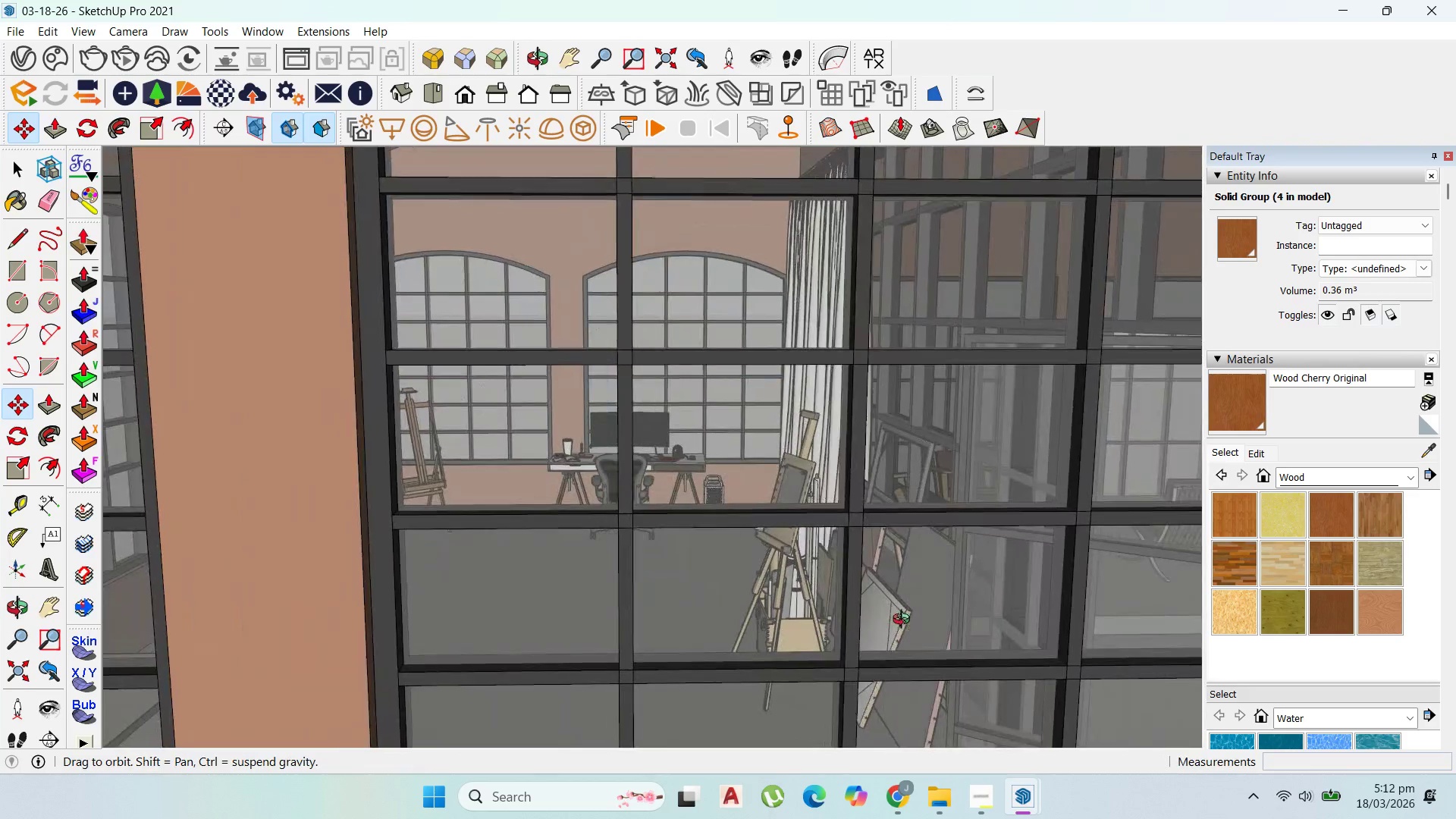 
scroll: coordinate [659, 410], scroll_direction: down, amount: 28.0
 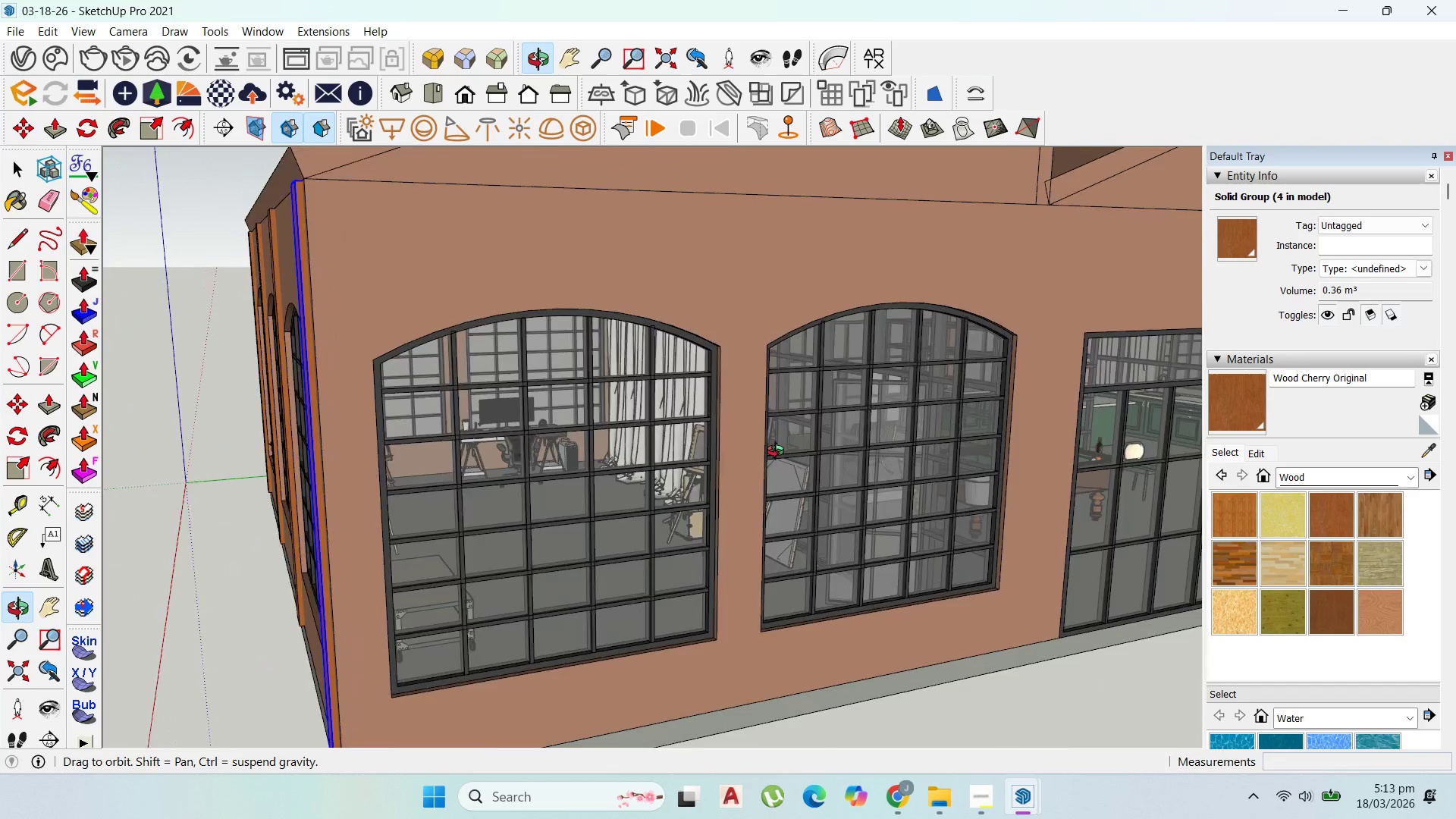 
wait(6.07)
 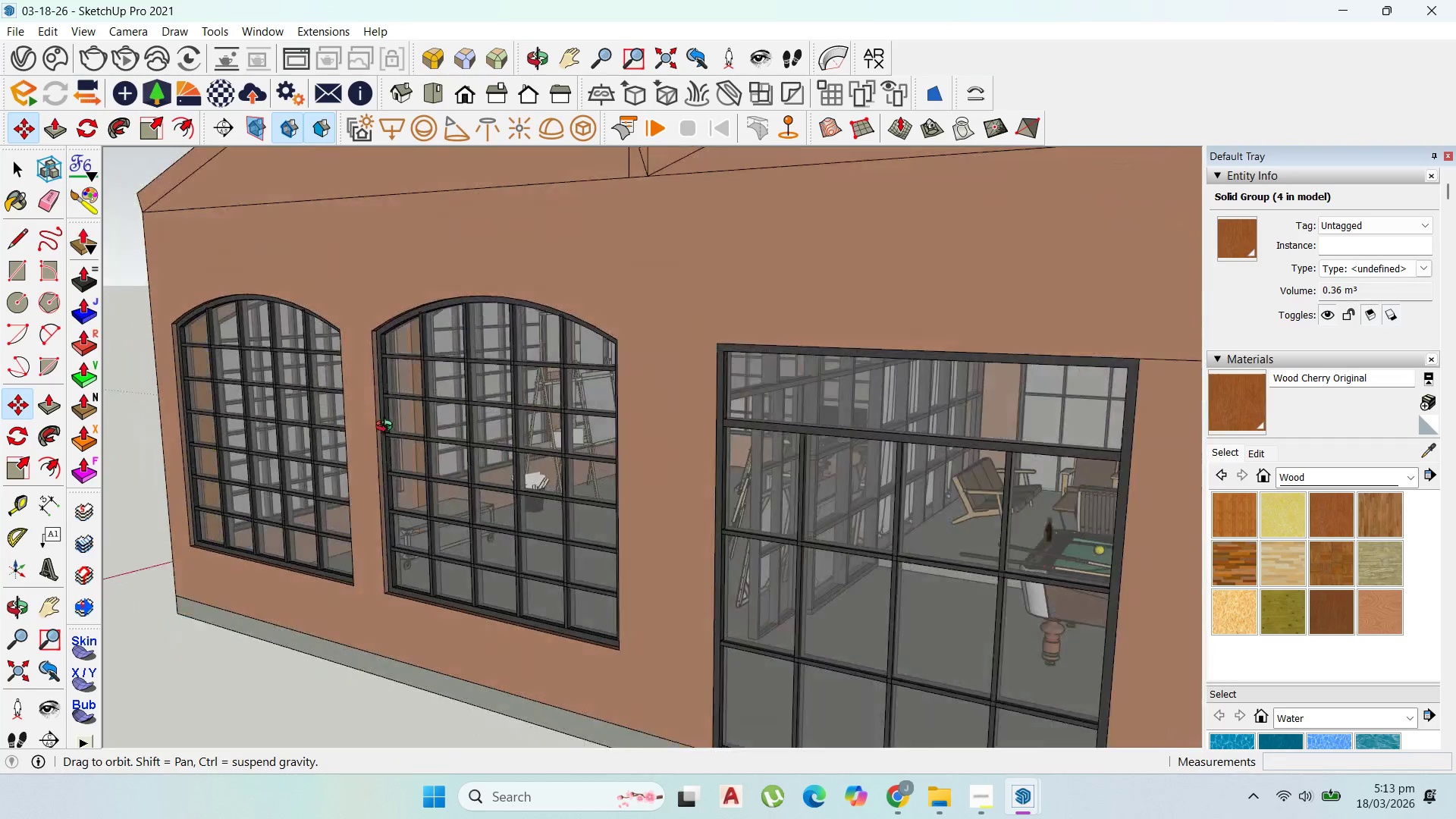 
left_click([13, 171])
 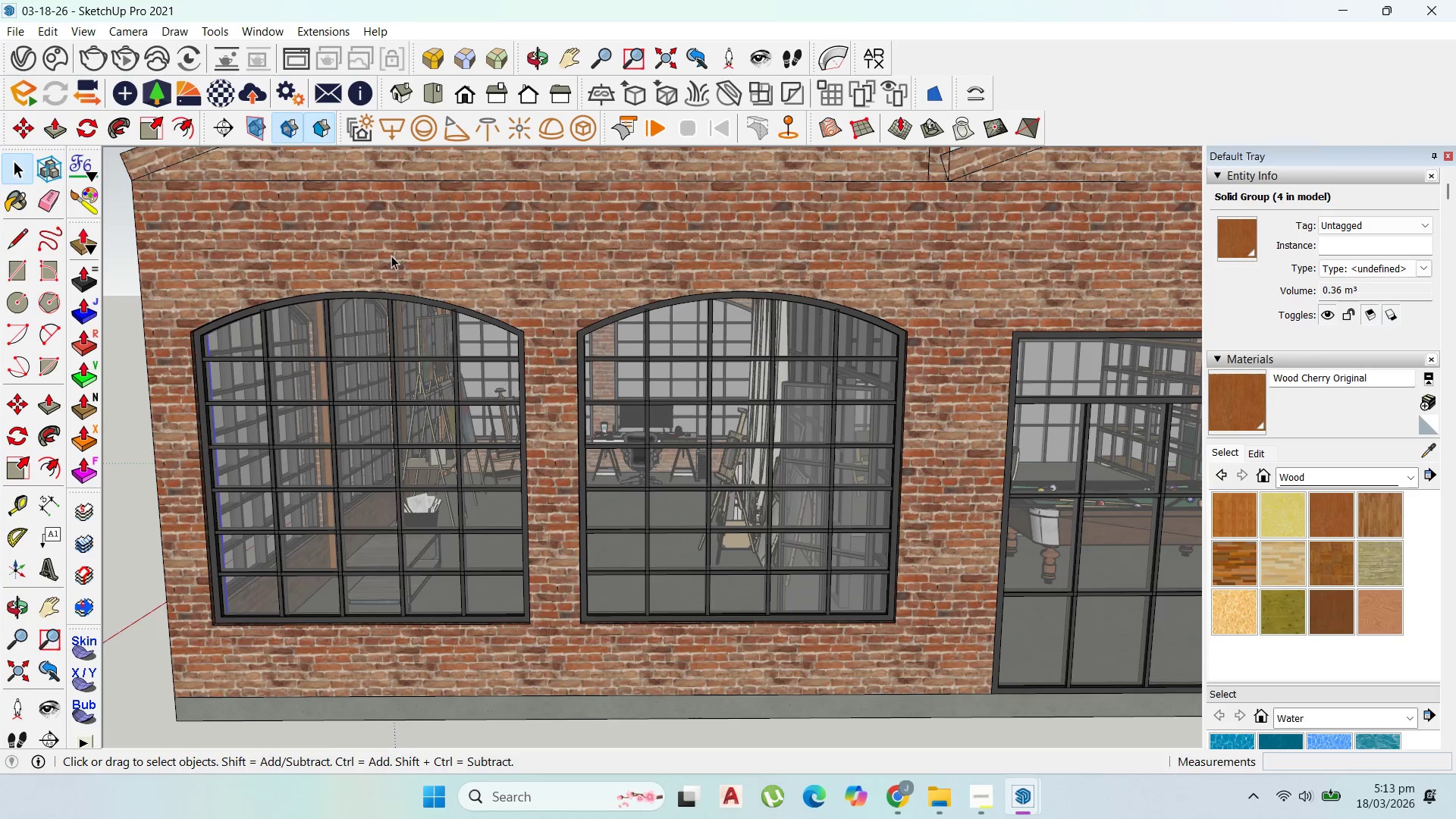 
scroll: coordinate [872, 748], scroll_direction: up, amount: 79.0
 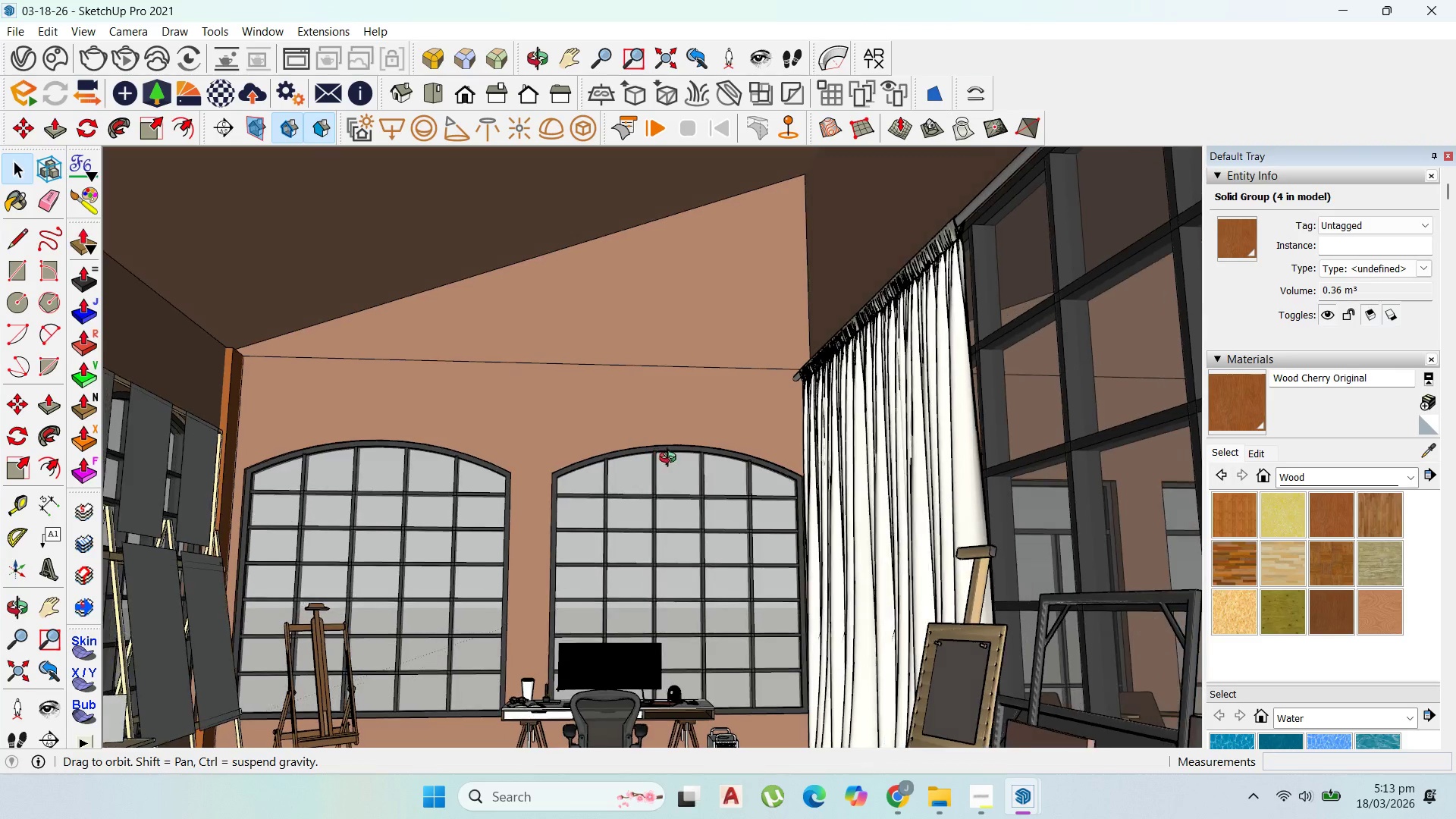 
scroll: coordinate [1017, 504], scroll_direction: down, amount: 1.0
 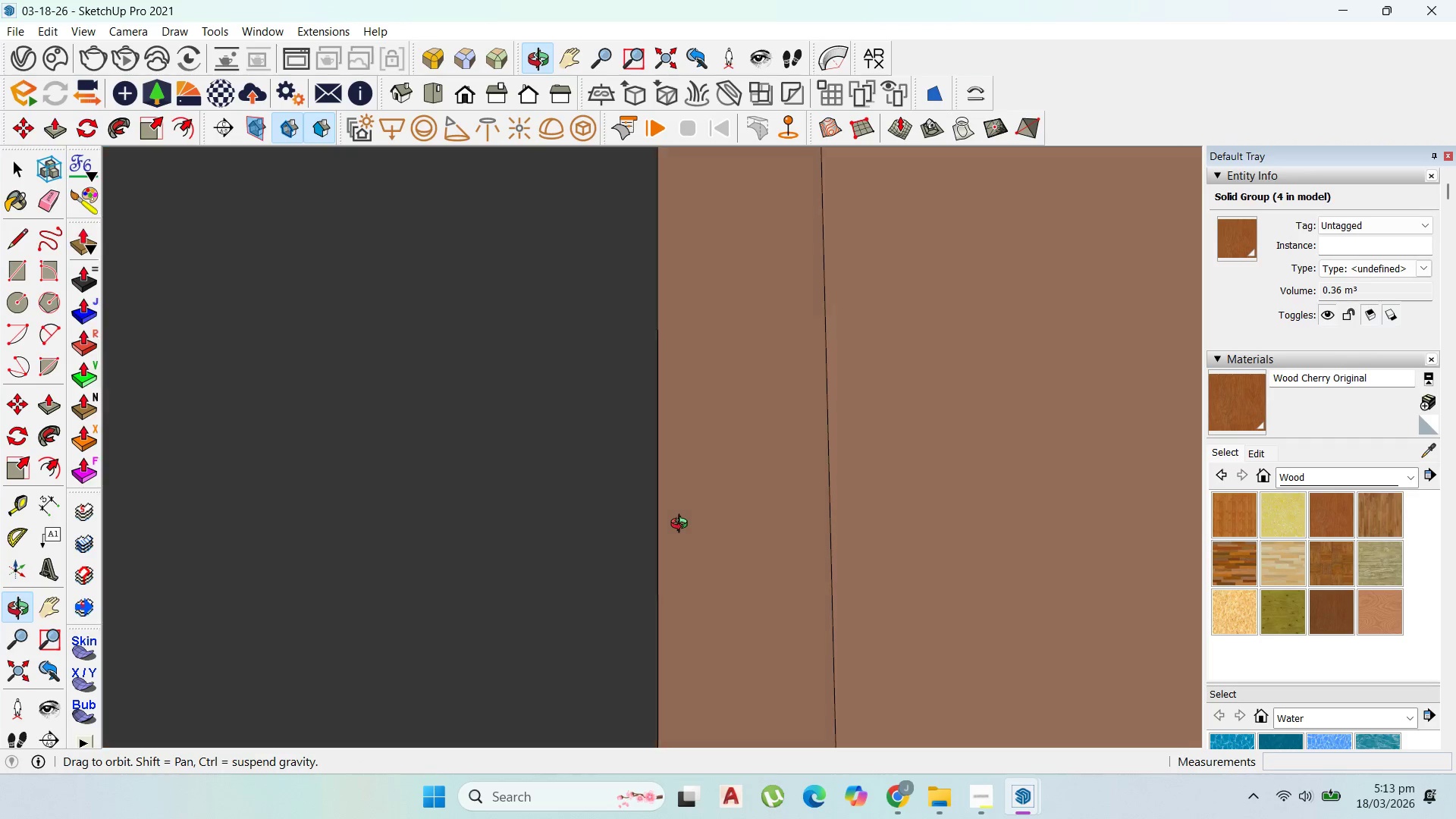 
scroll: coordinate [712, 497], scroll_direction: up, amount: 38.0
 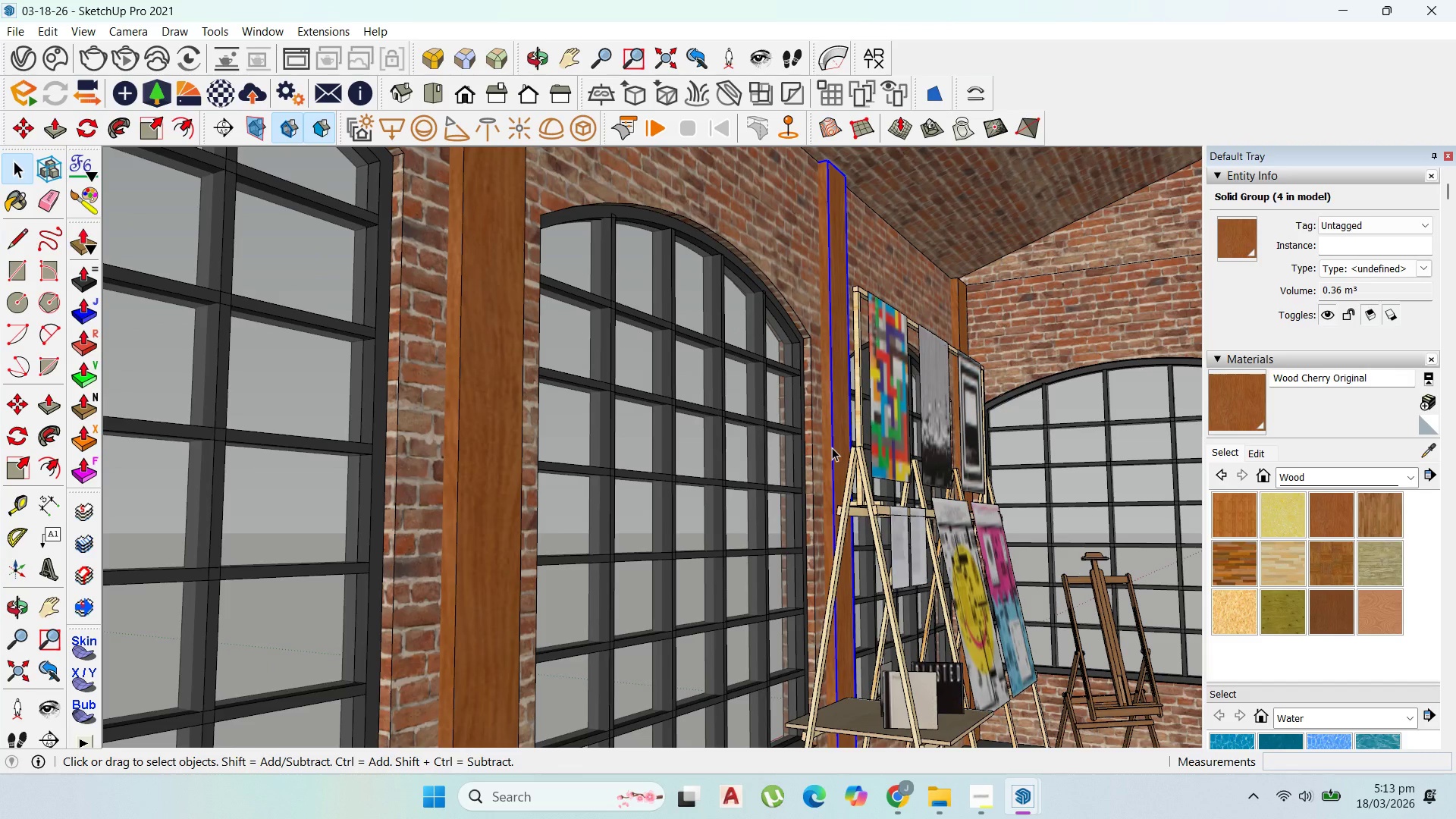 
key(M)
 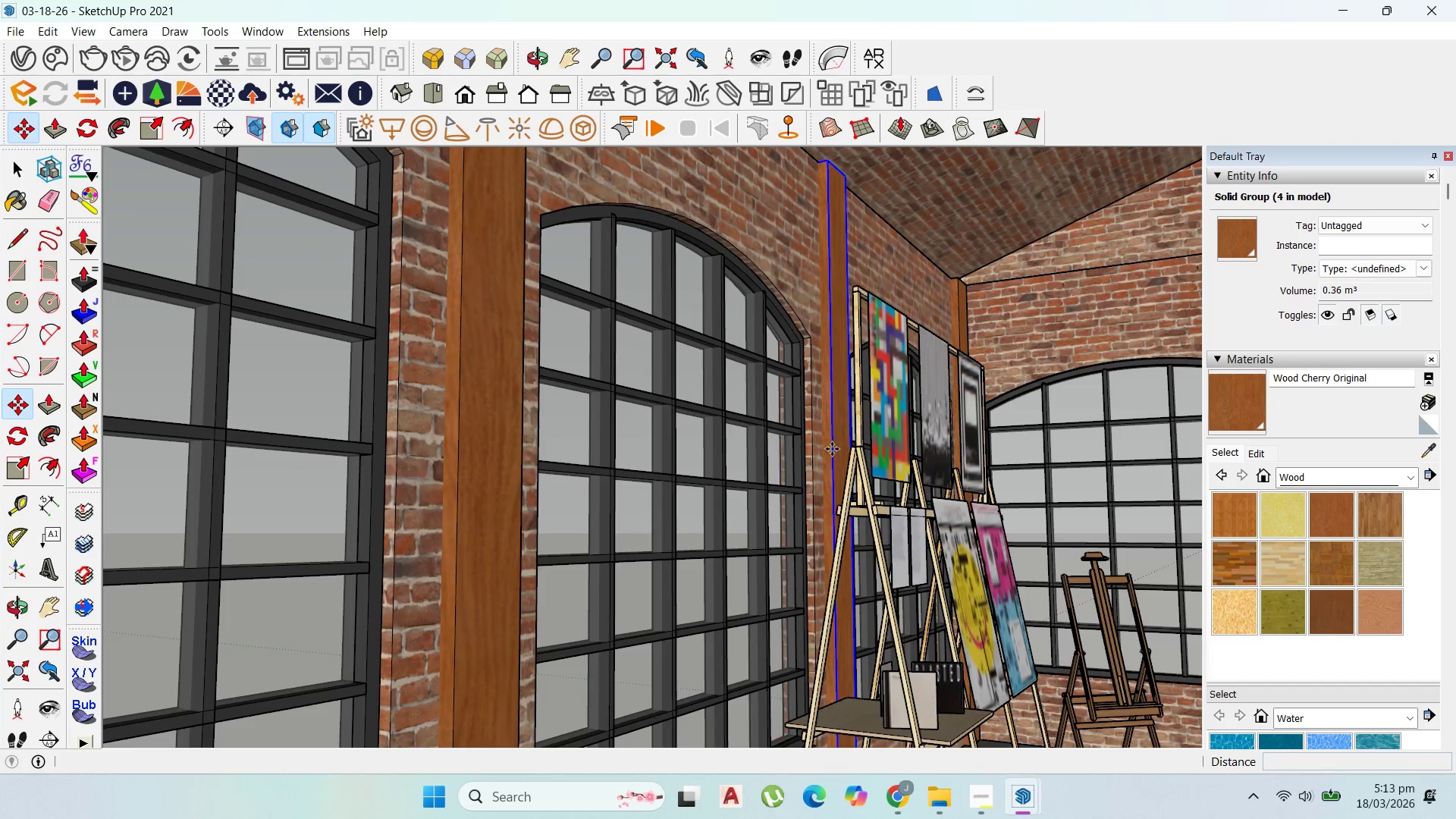 
left_click([832, 449])
 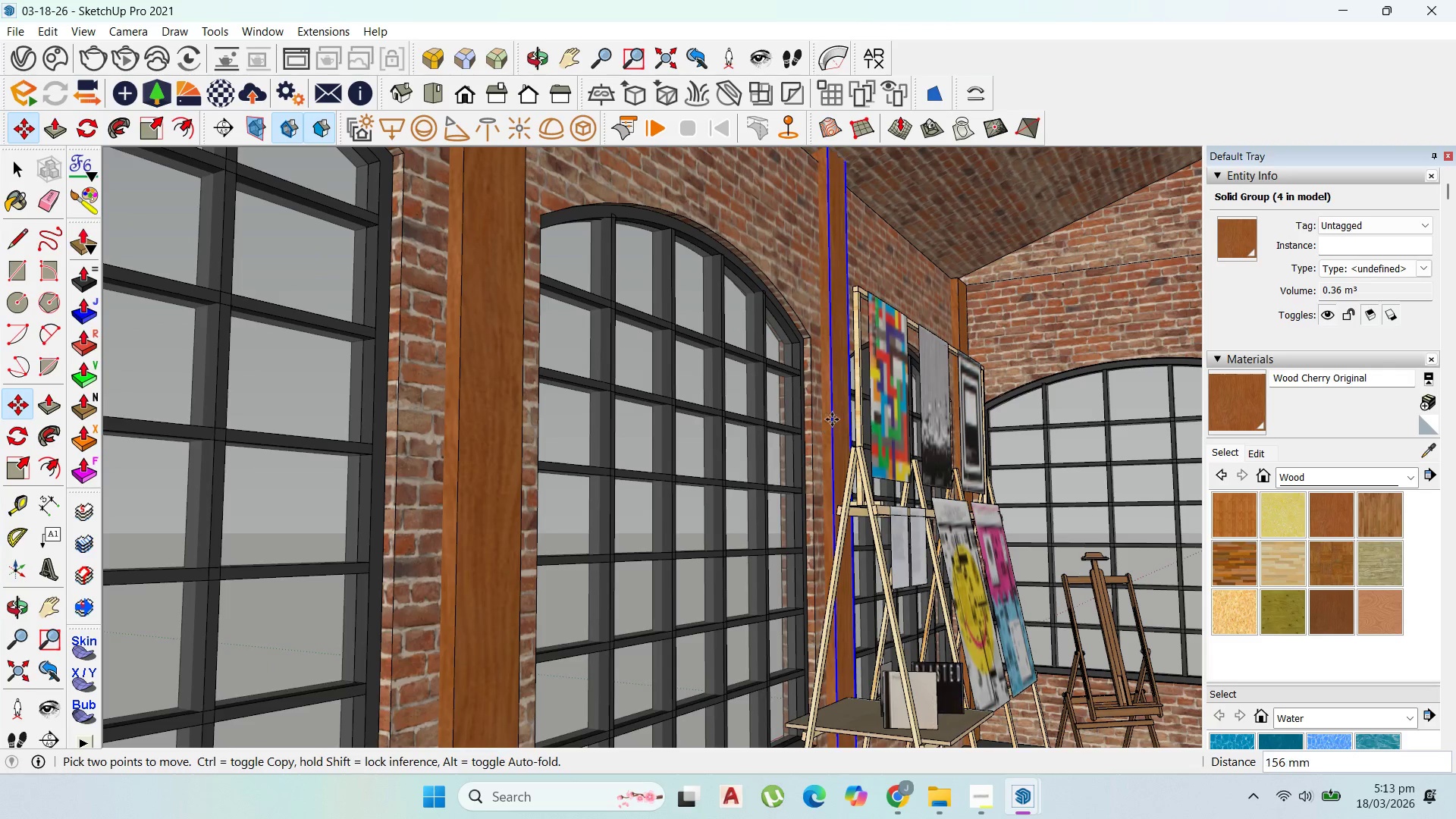 
key(Control+ControlLeft)
 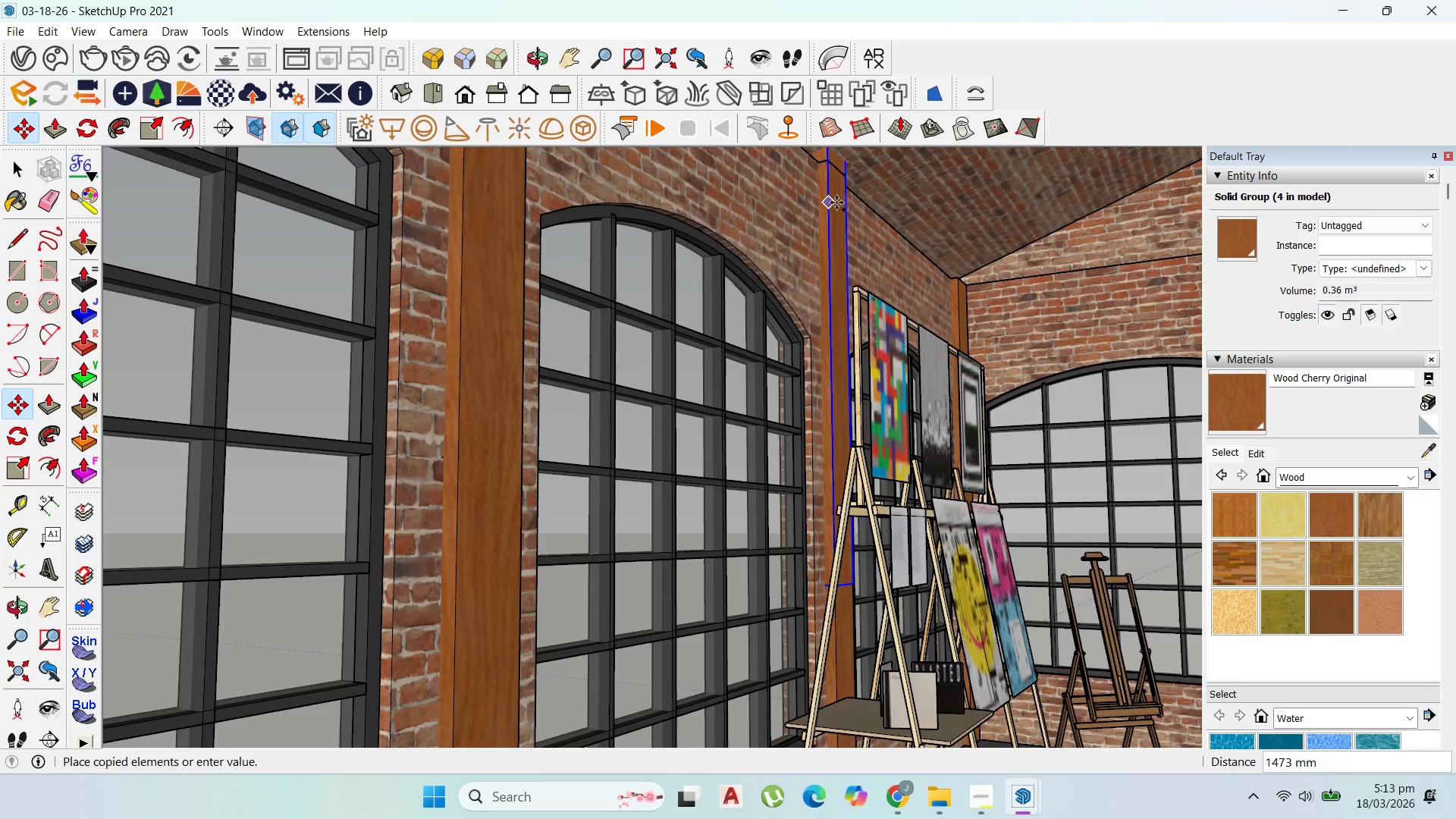 
left_click([832, 199])
 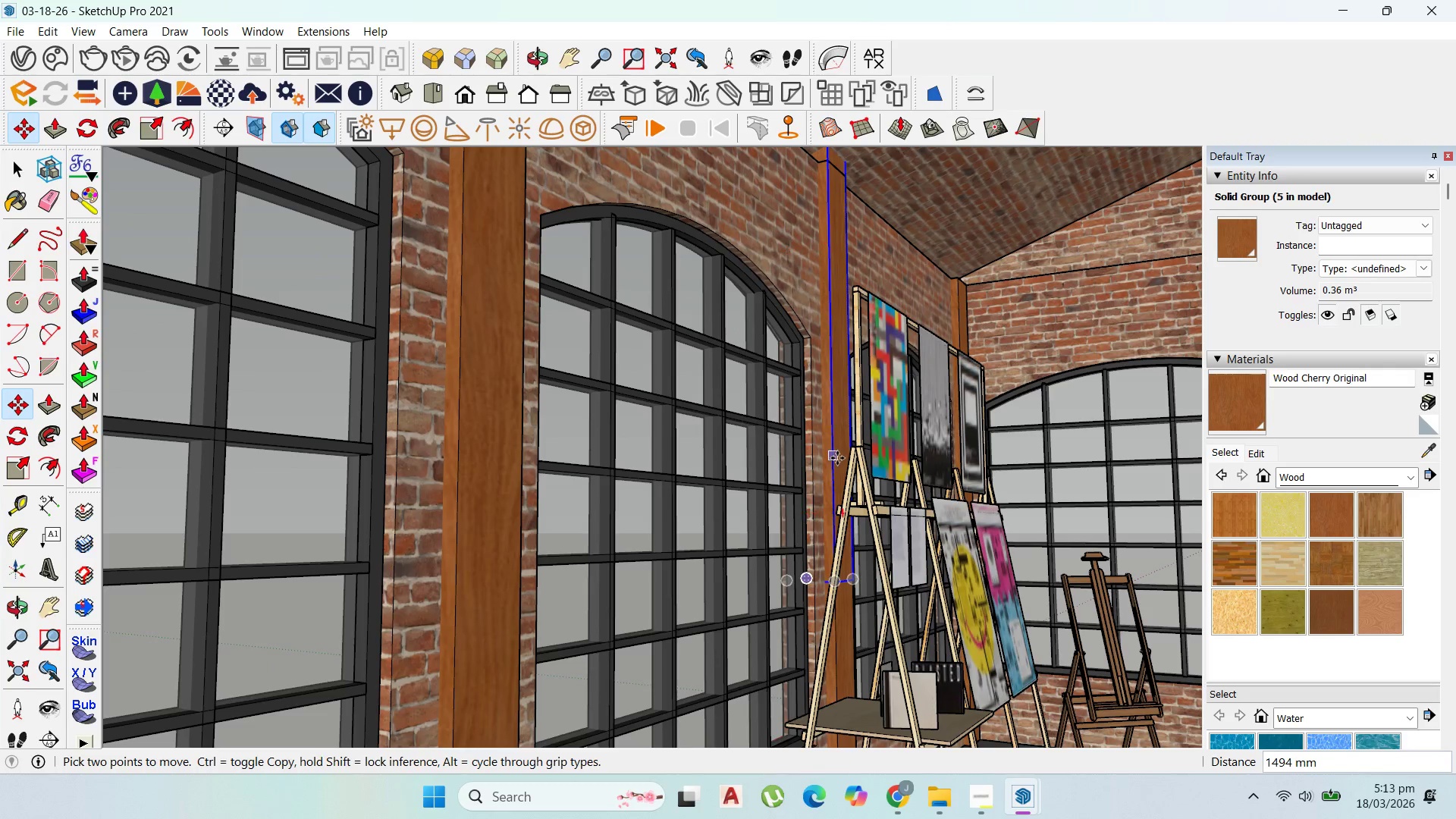 
left_click_drag(start_coordinate=[838, 457], to_coordinate=[836, 447])
 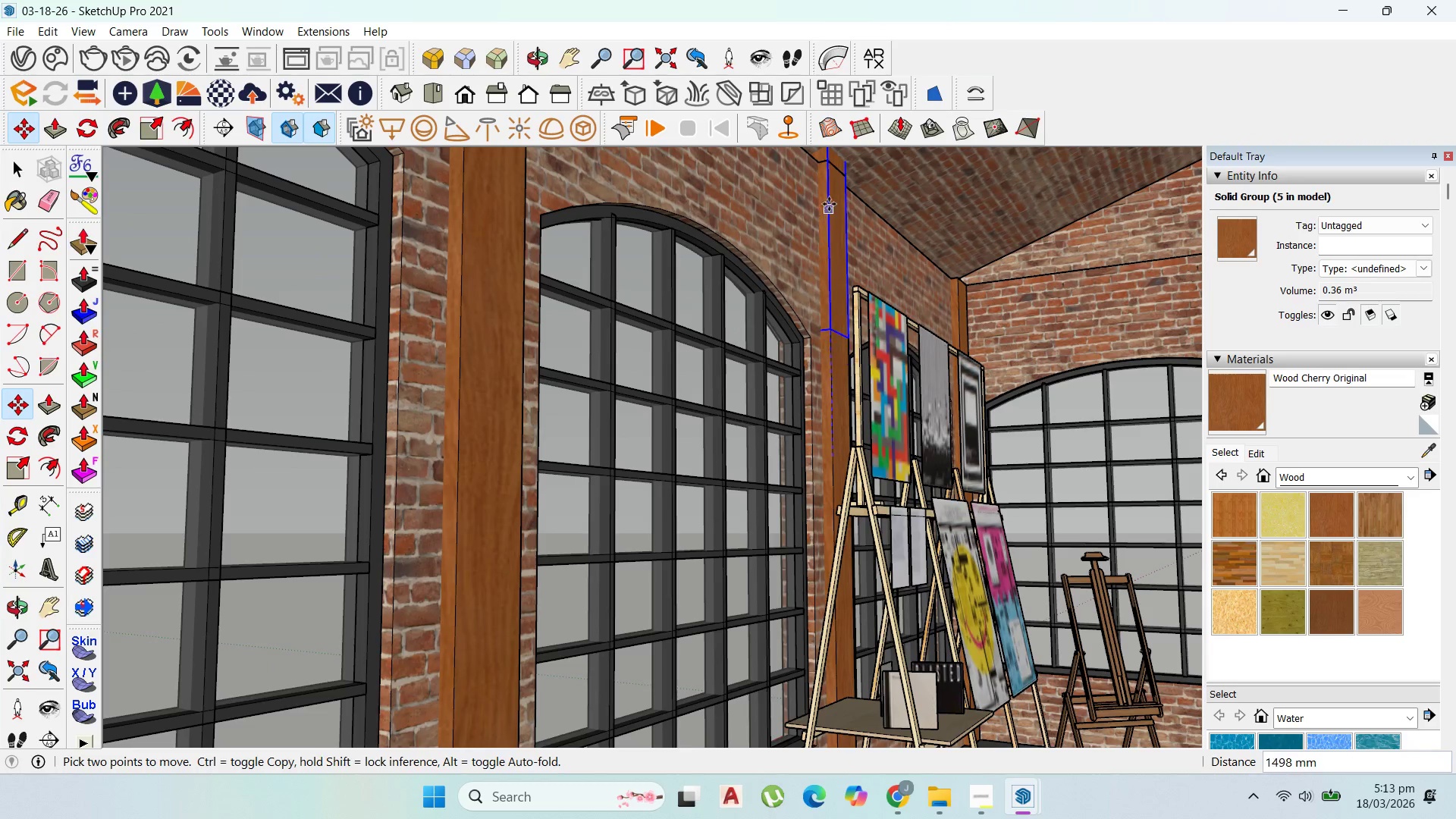 
left_click([829, 201])
 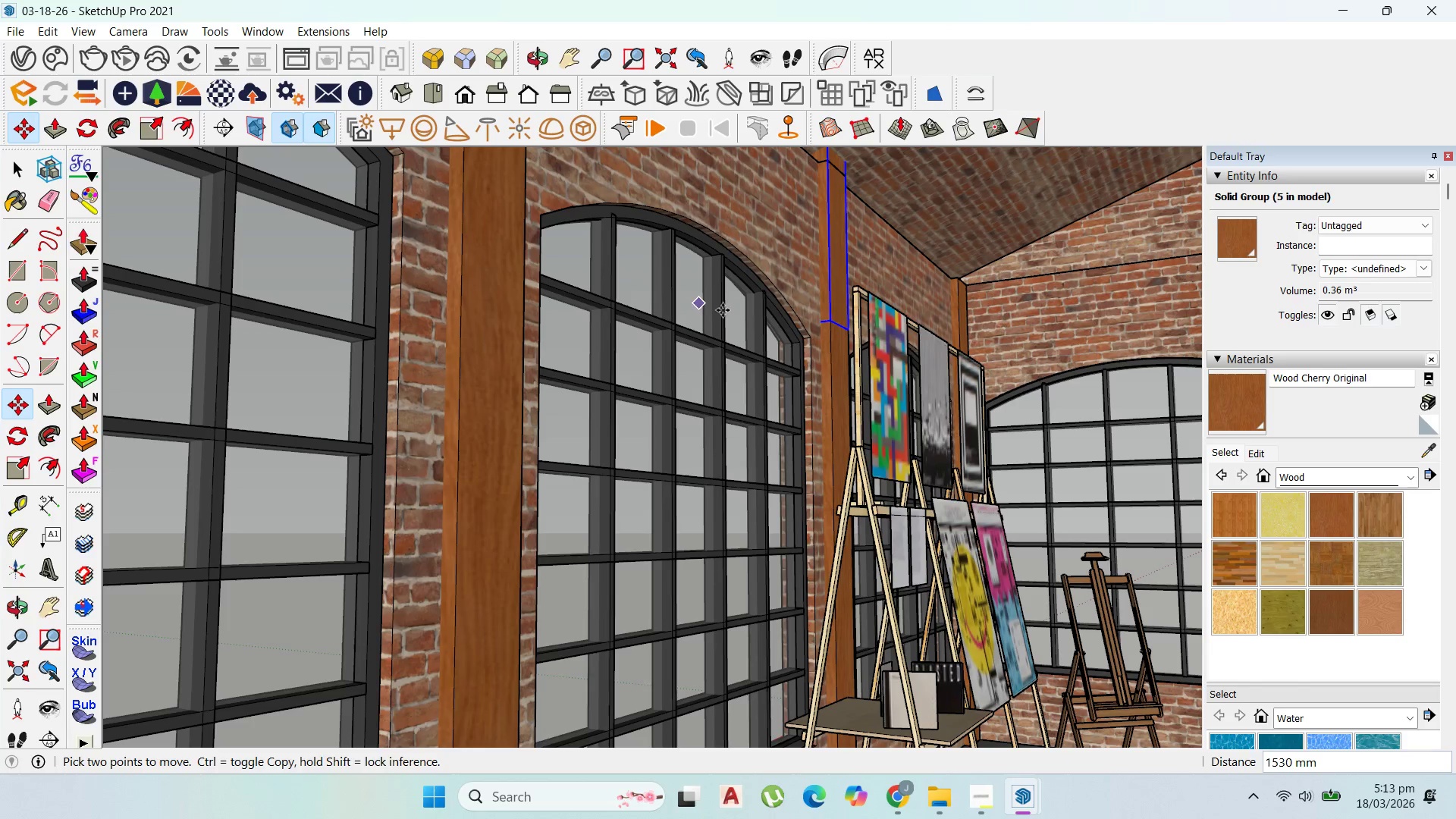 
left_click([839, 318])
 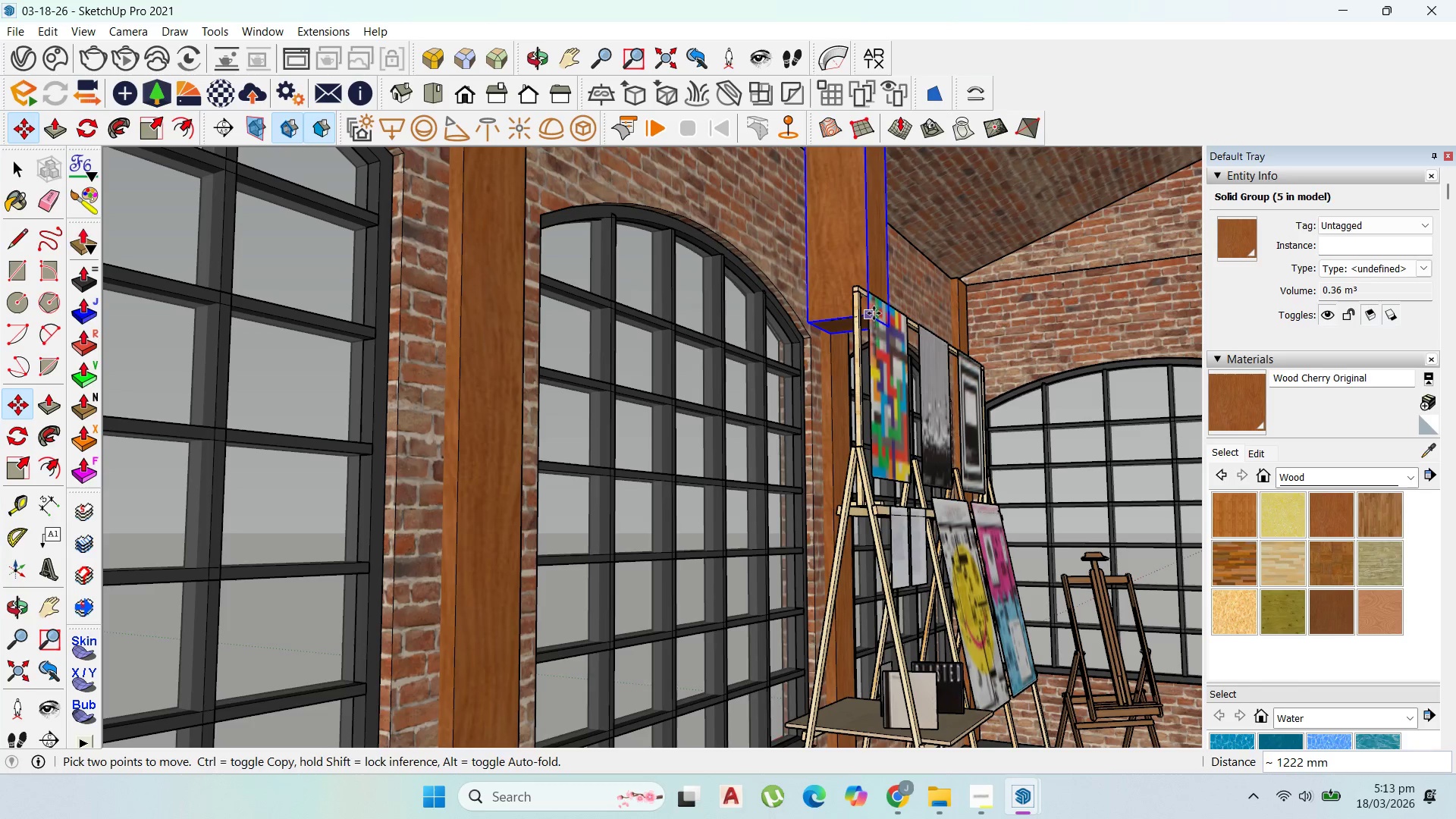 
left_click([874, 312])
 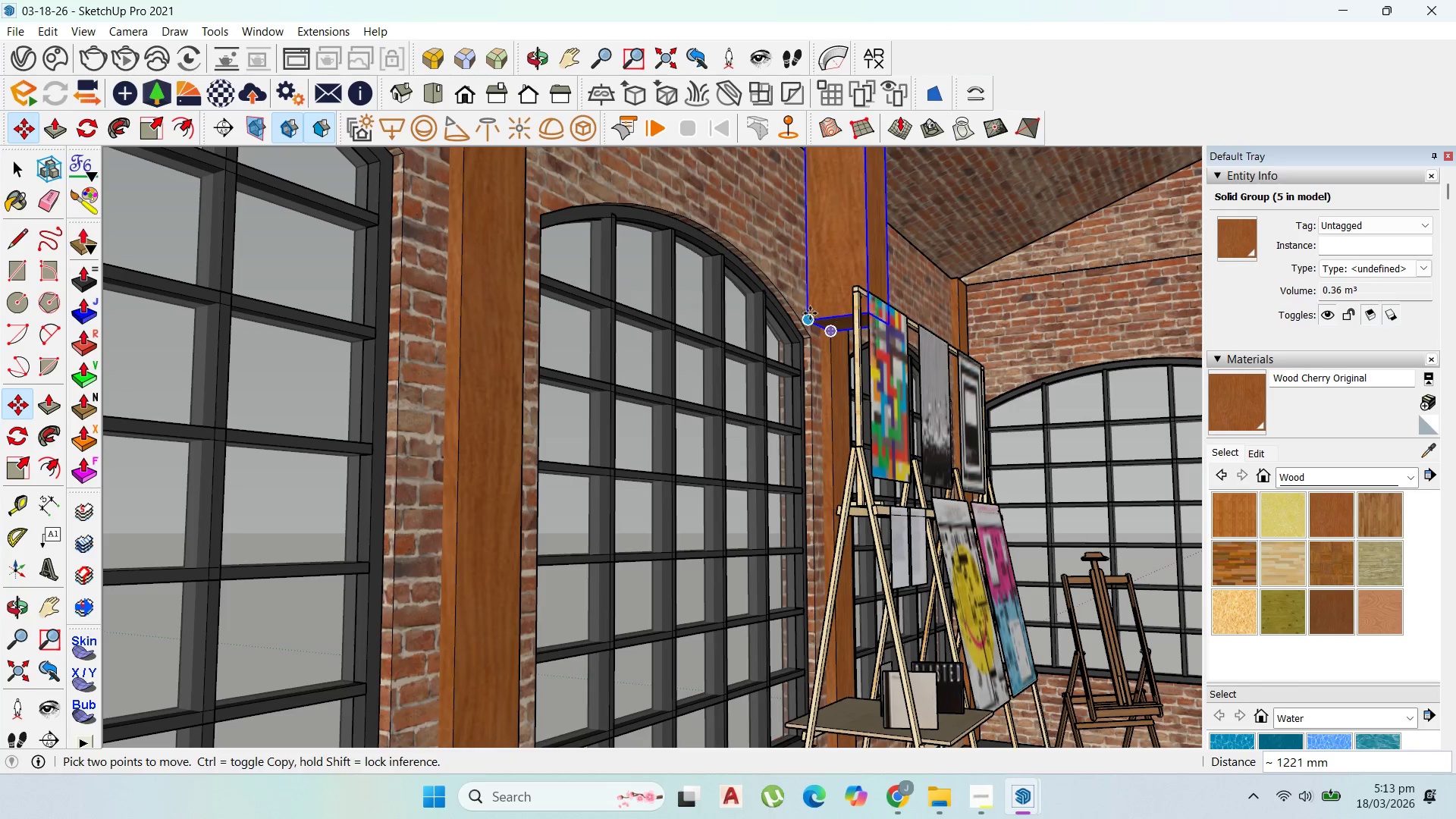 
left_click([810, 313])
 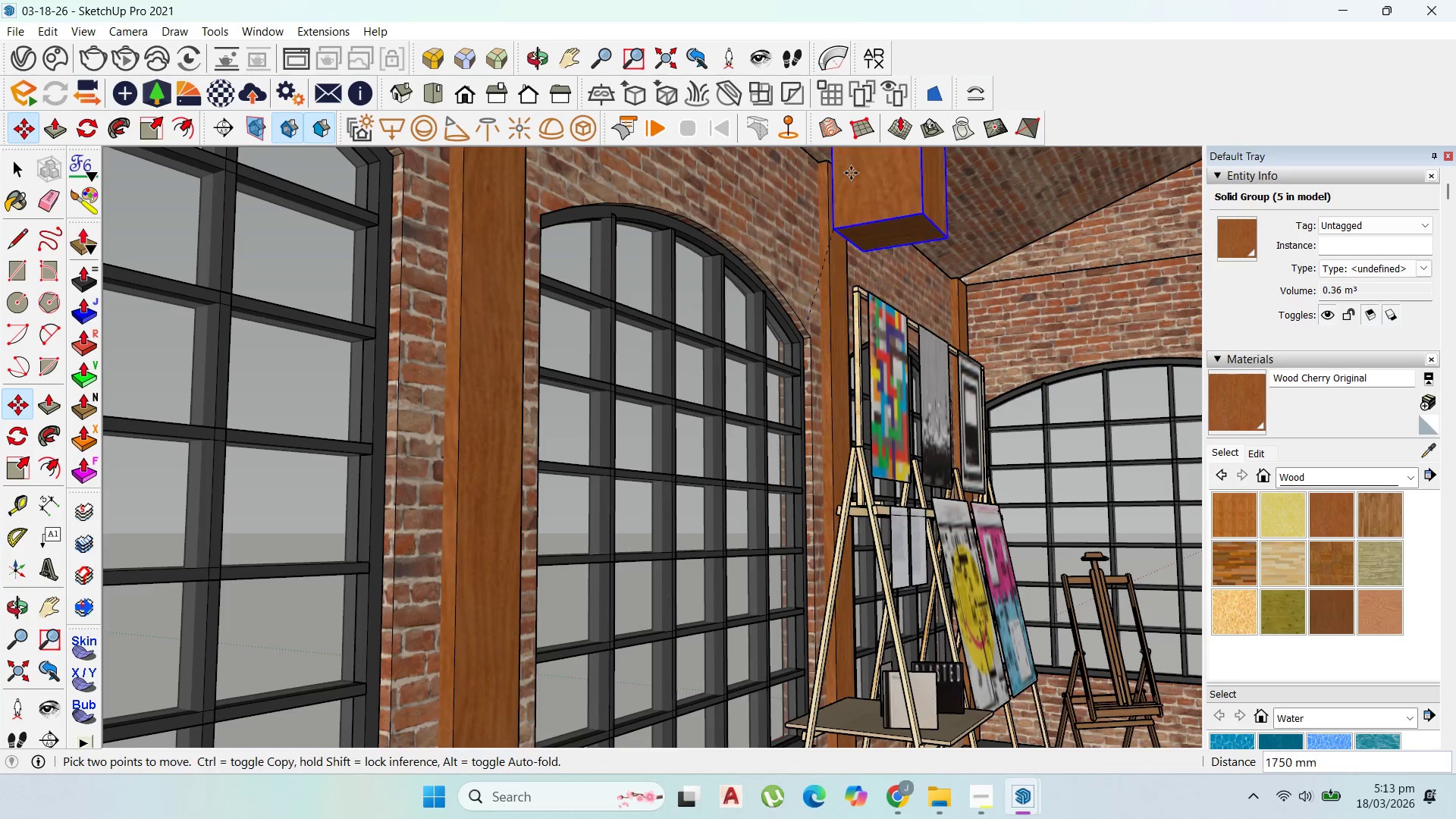 
scroll: coordinate [592, 372], scroll_direction: up, amount: 20.0
 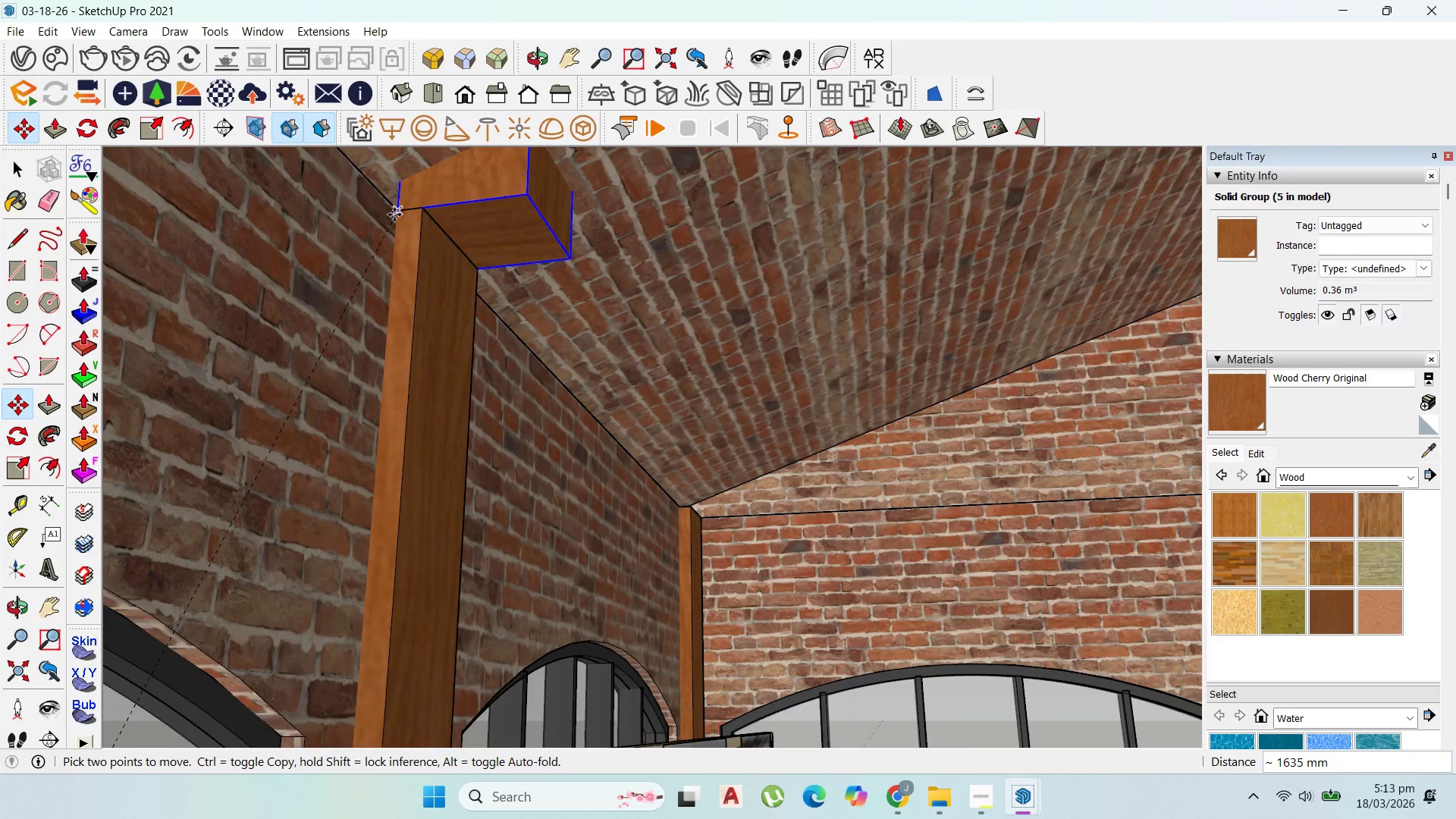 
left_click([392, 215])
 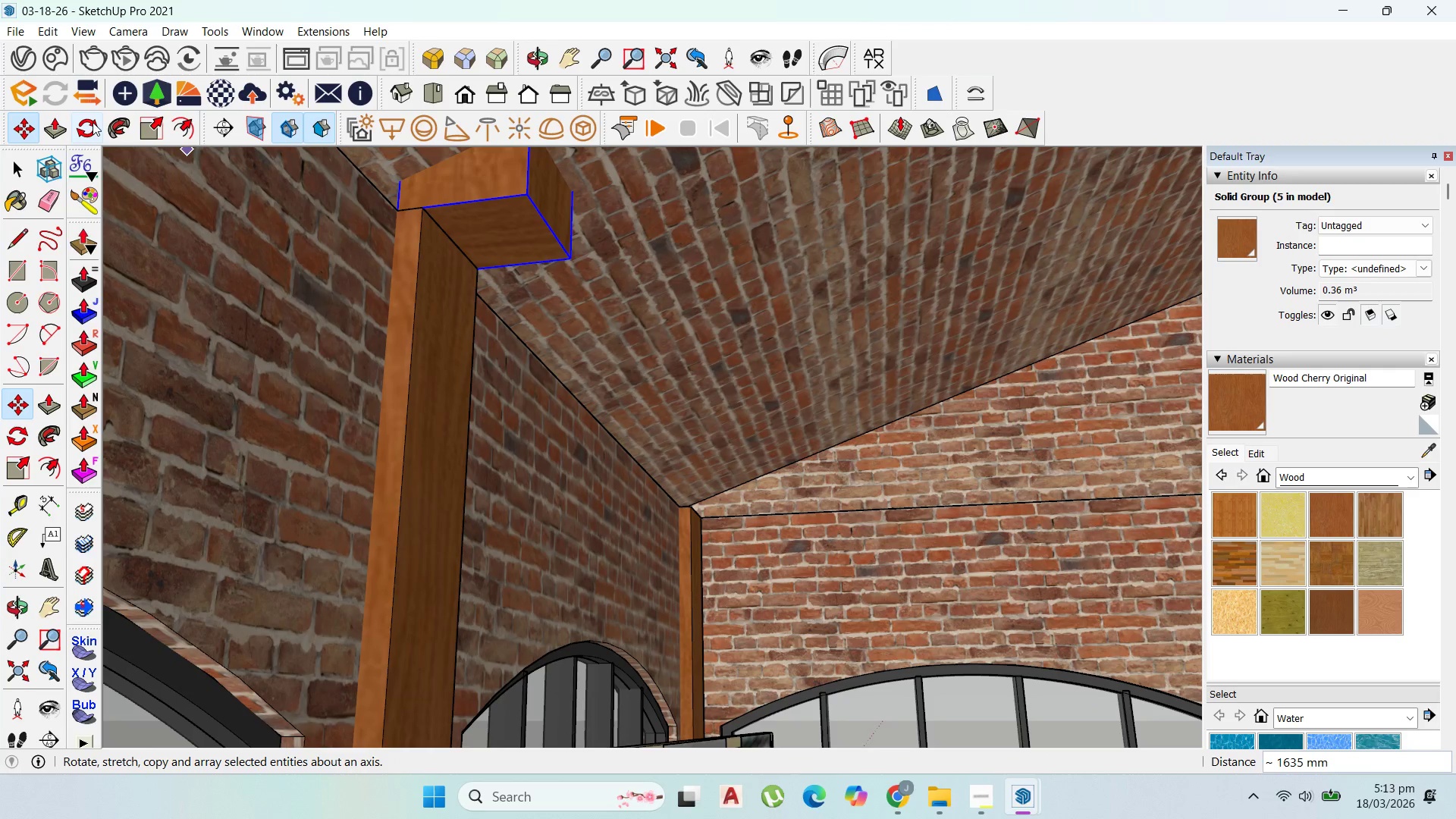 
left_click_drag(start_coordinate=[89, 128], to_coordinate=[107, 140])
 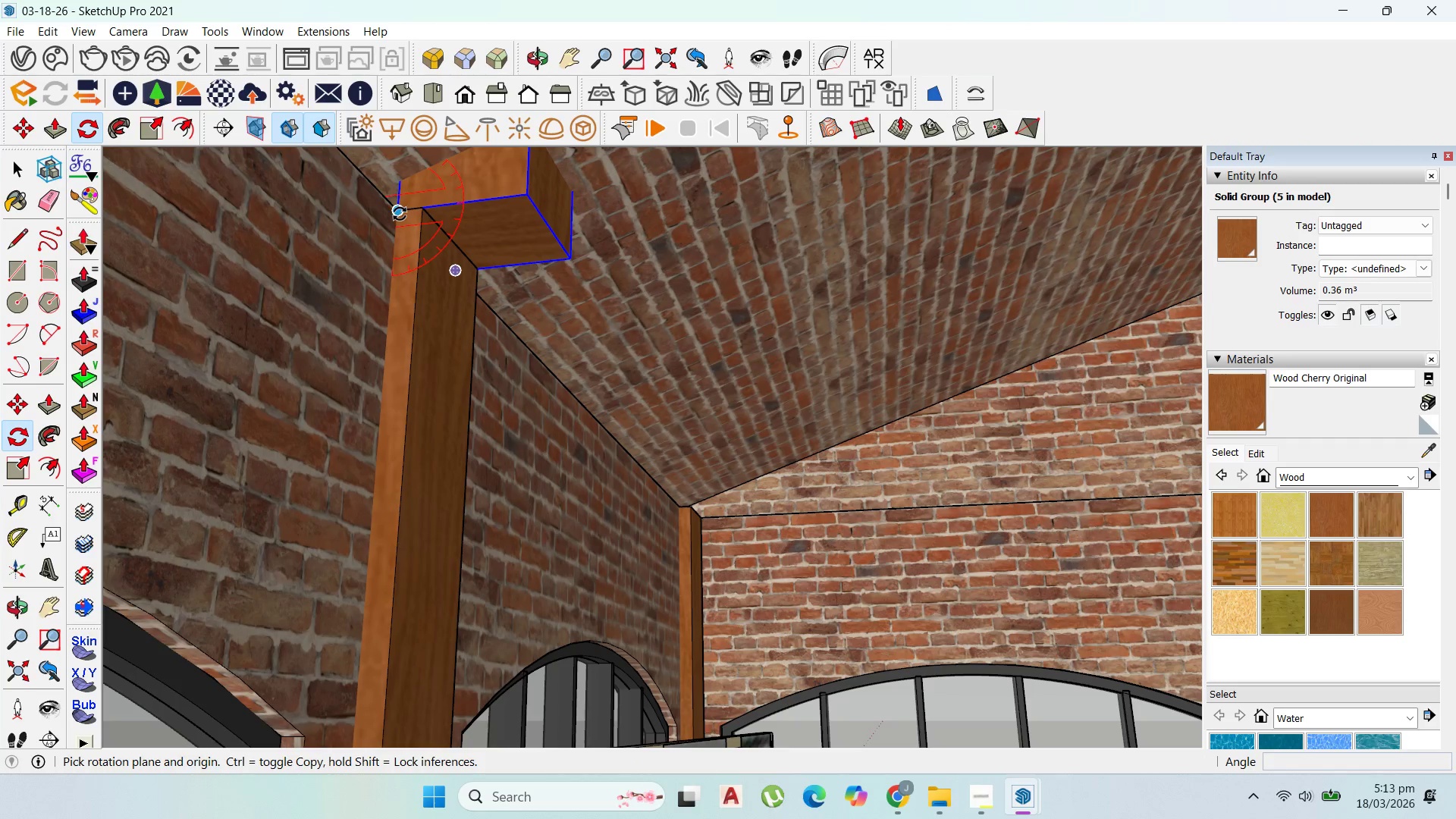 
left_click([397, 193])
 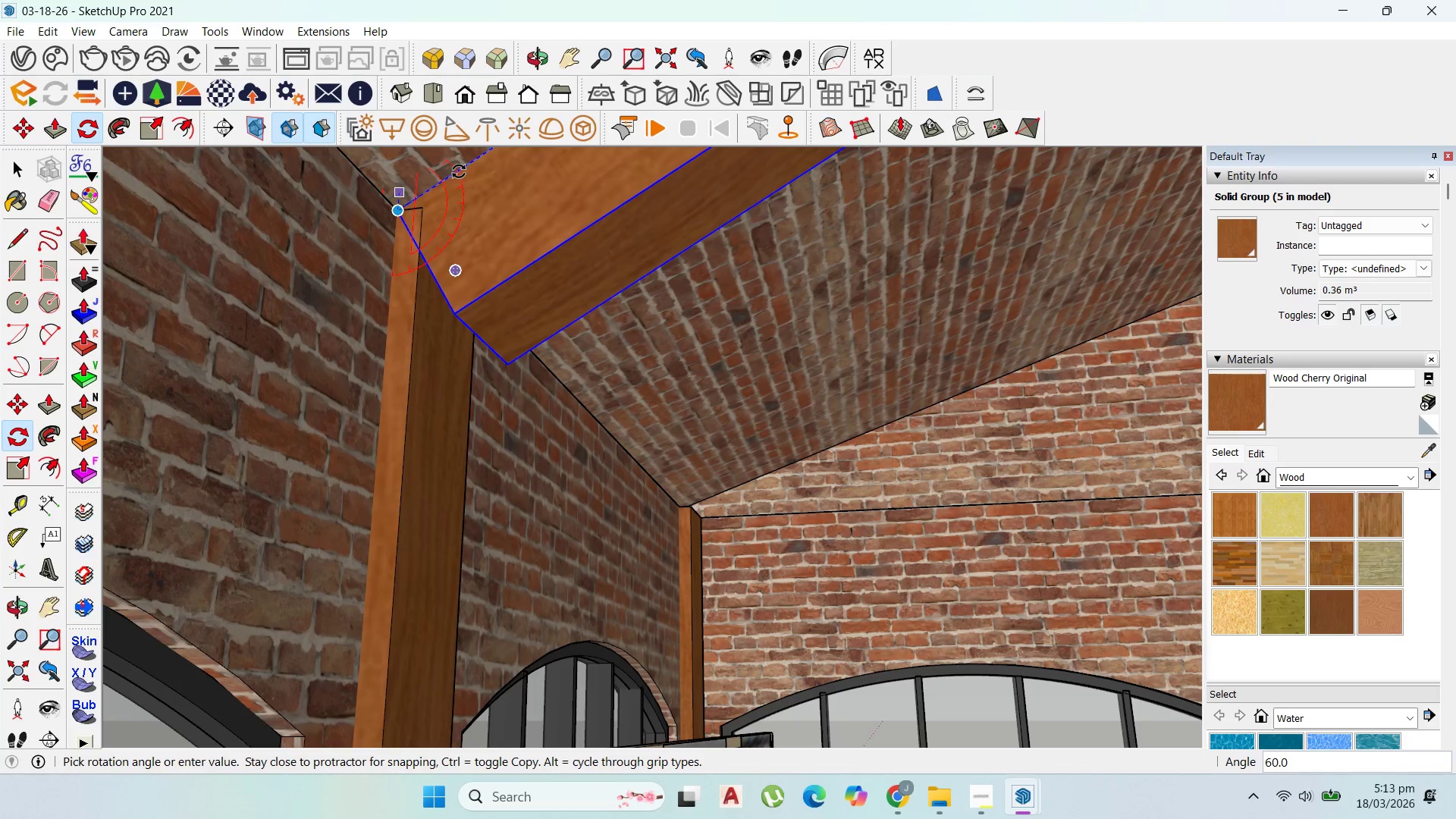 
left_click([463, 169])
 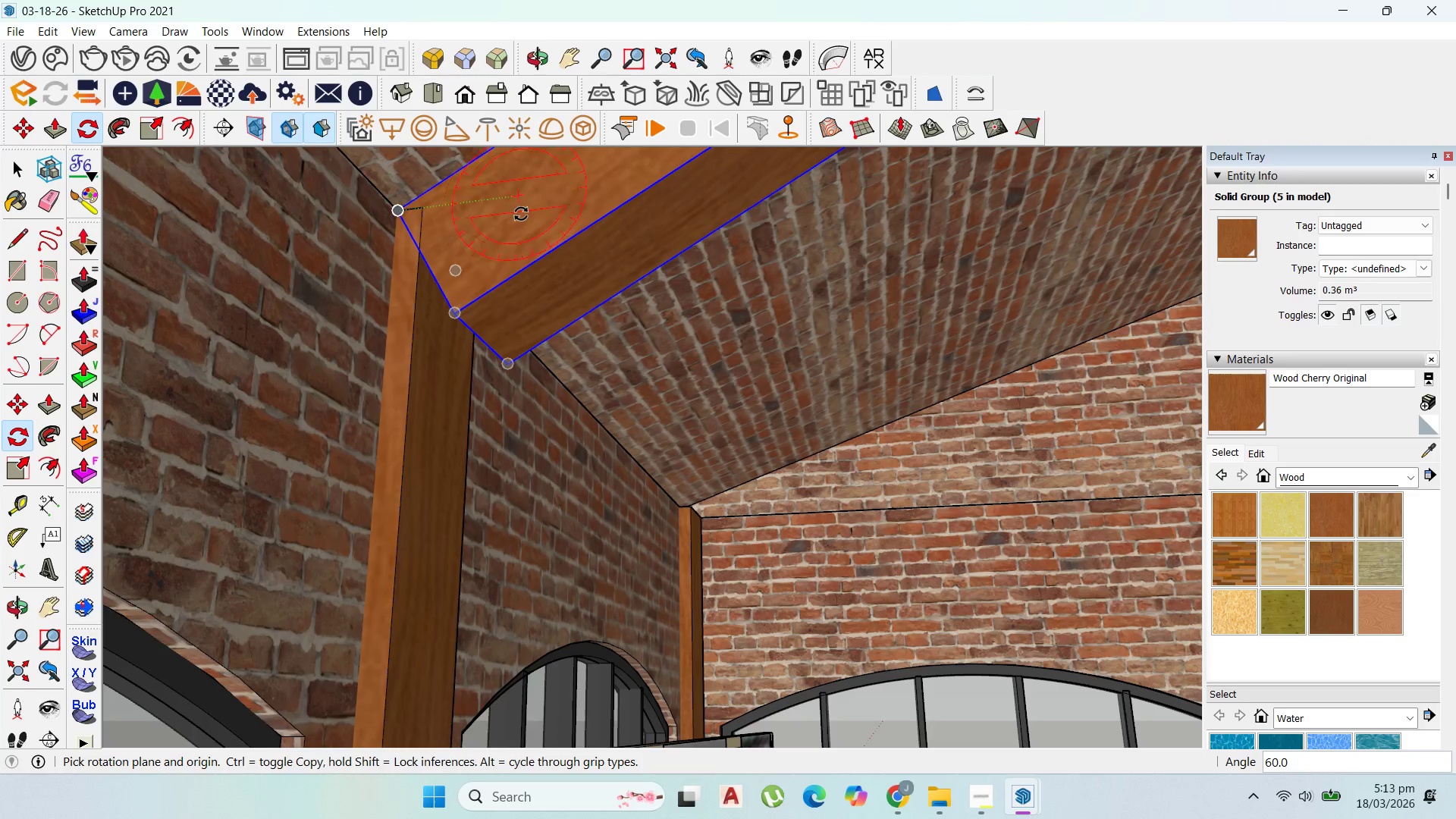 
scroll: coordinate [285, 448], scroll_direction: down, amount: 5.0
 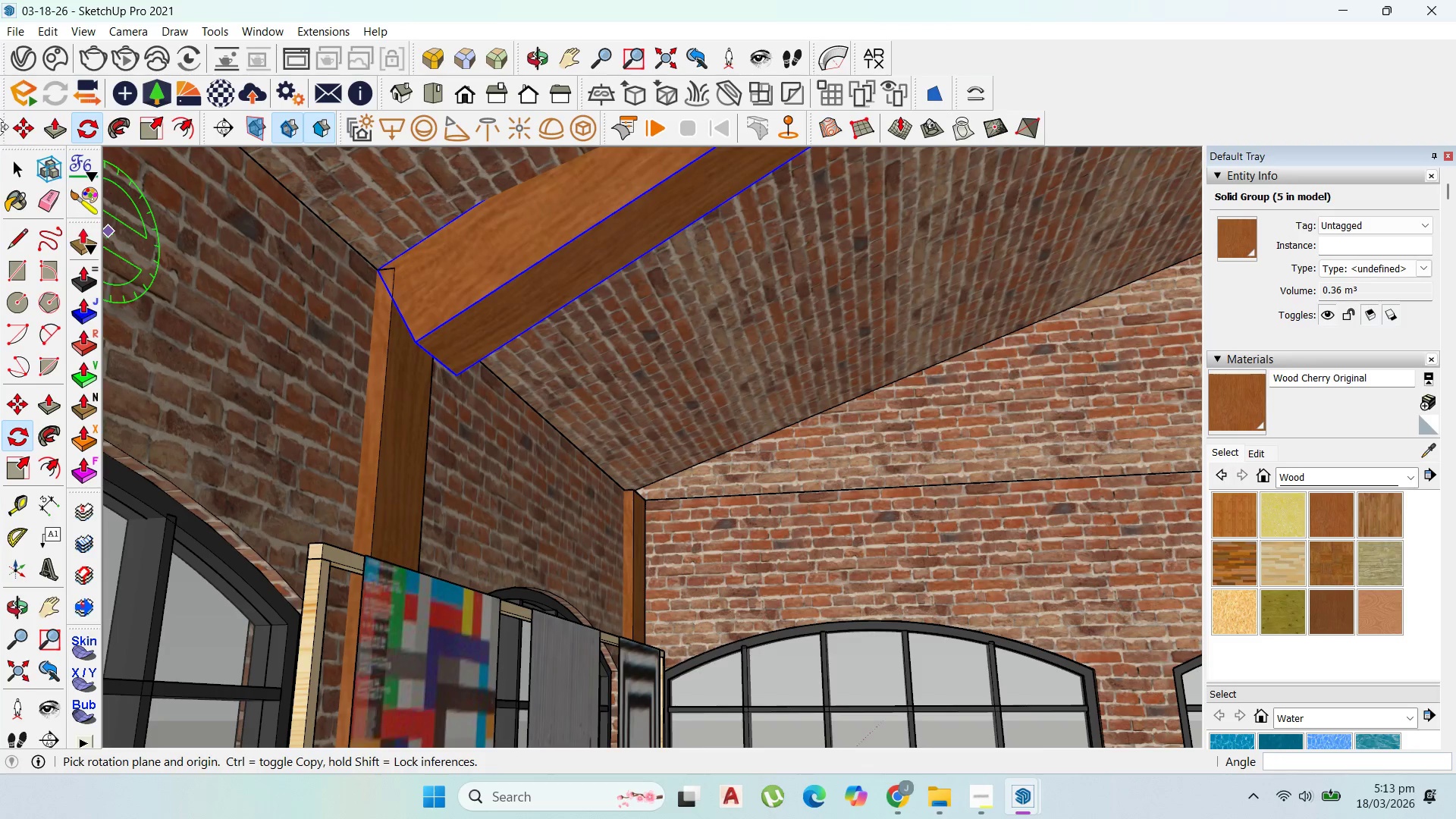 
left_click_drag(start_coordinate=[19, 127], to_coordinate=[33, 132])
 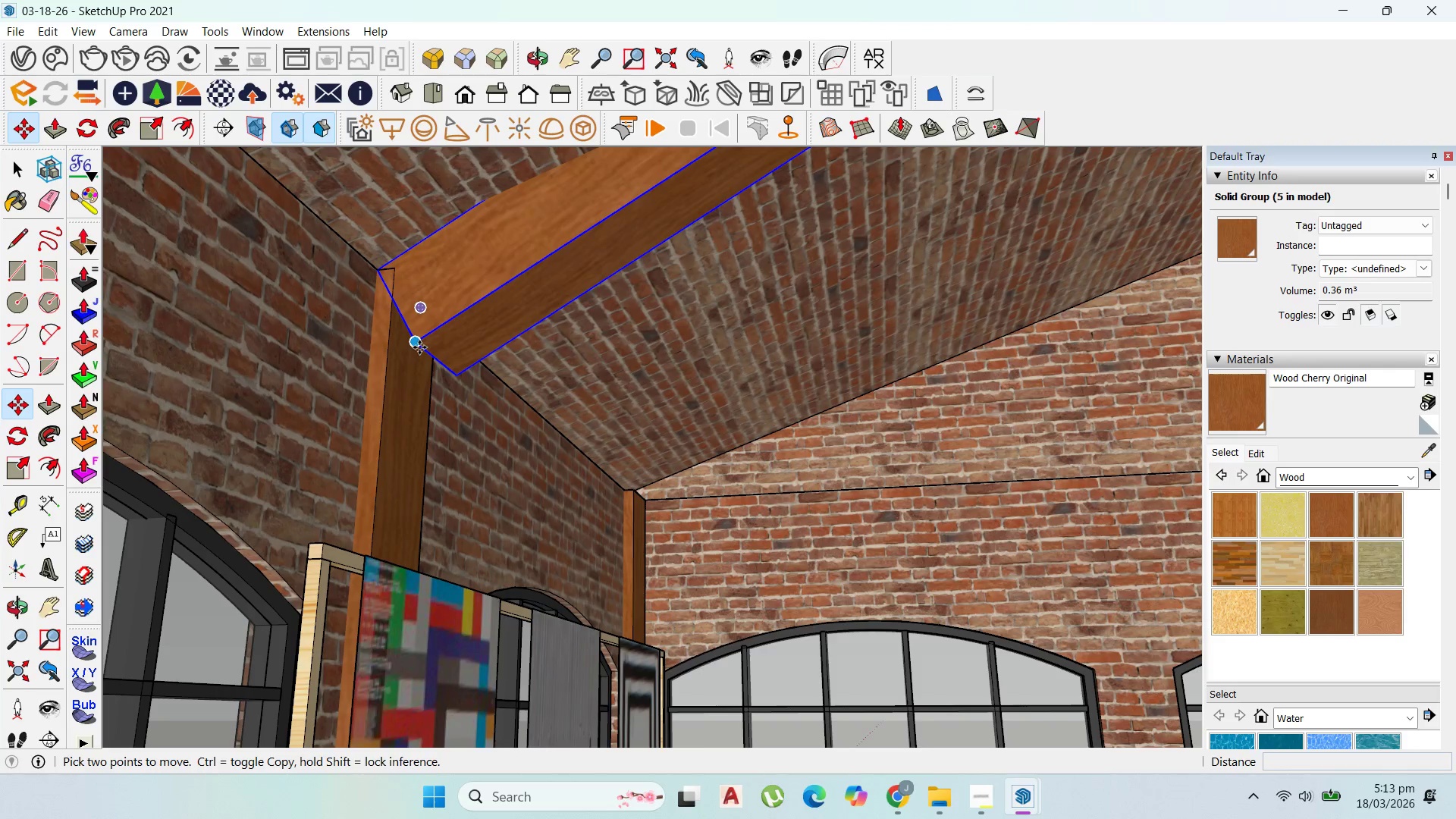 
left_click([423, 349])
 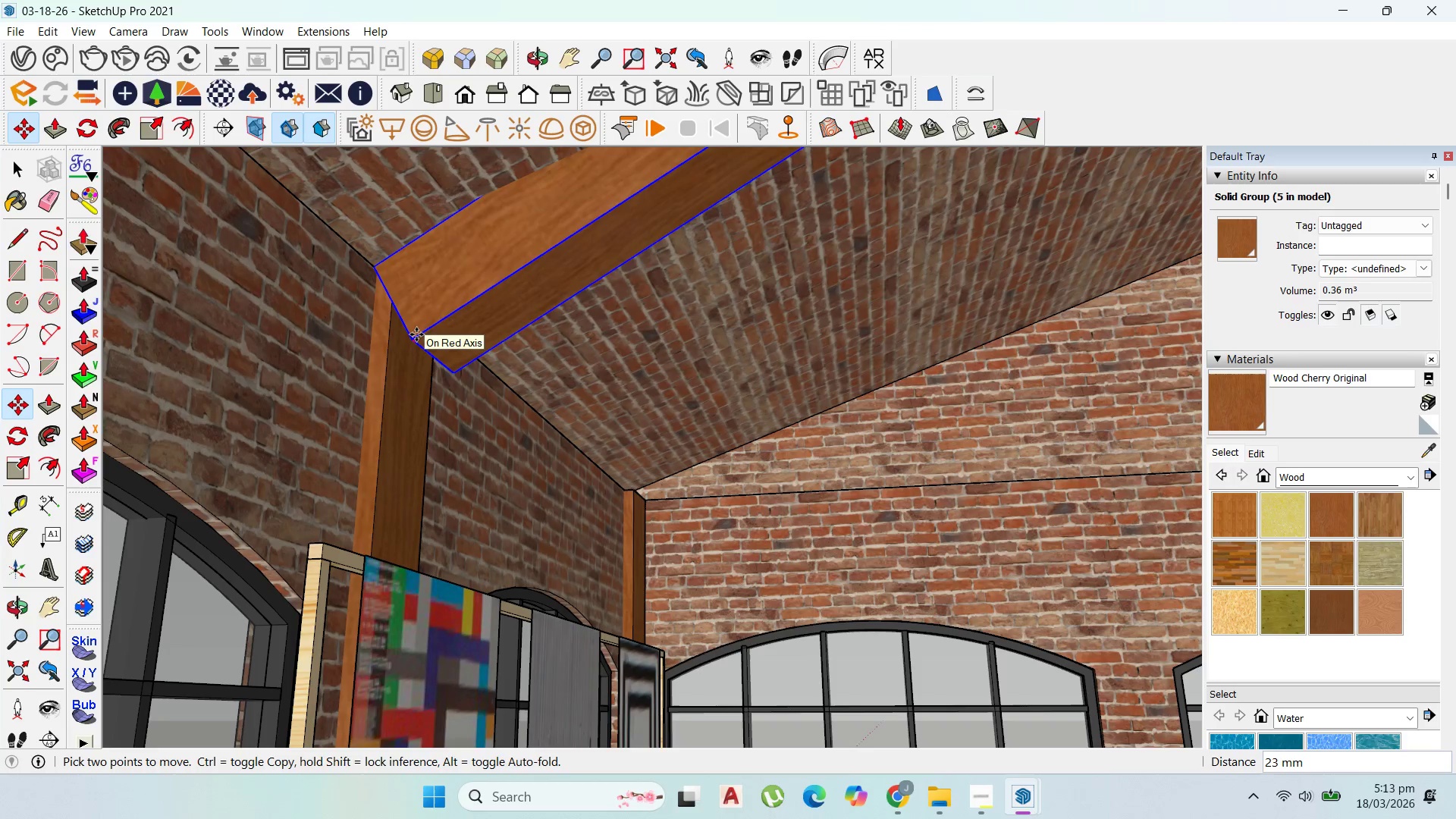 
key(ArrowUp)
 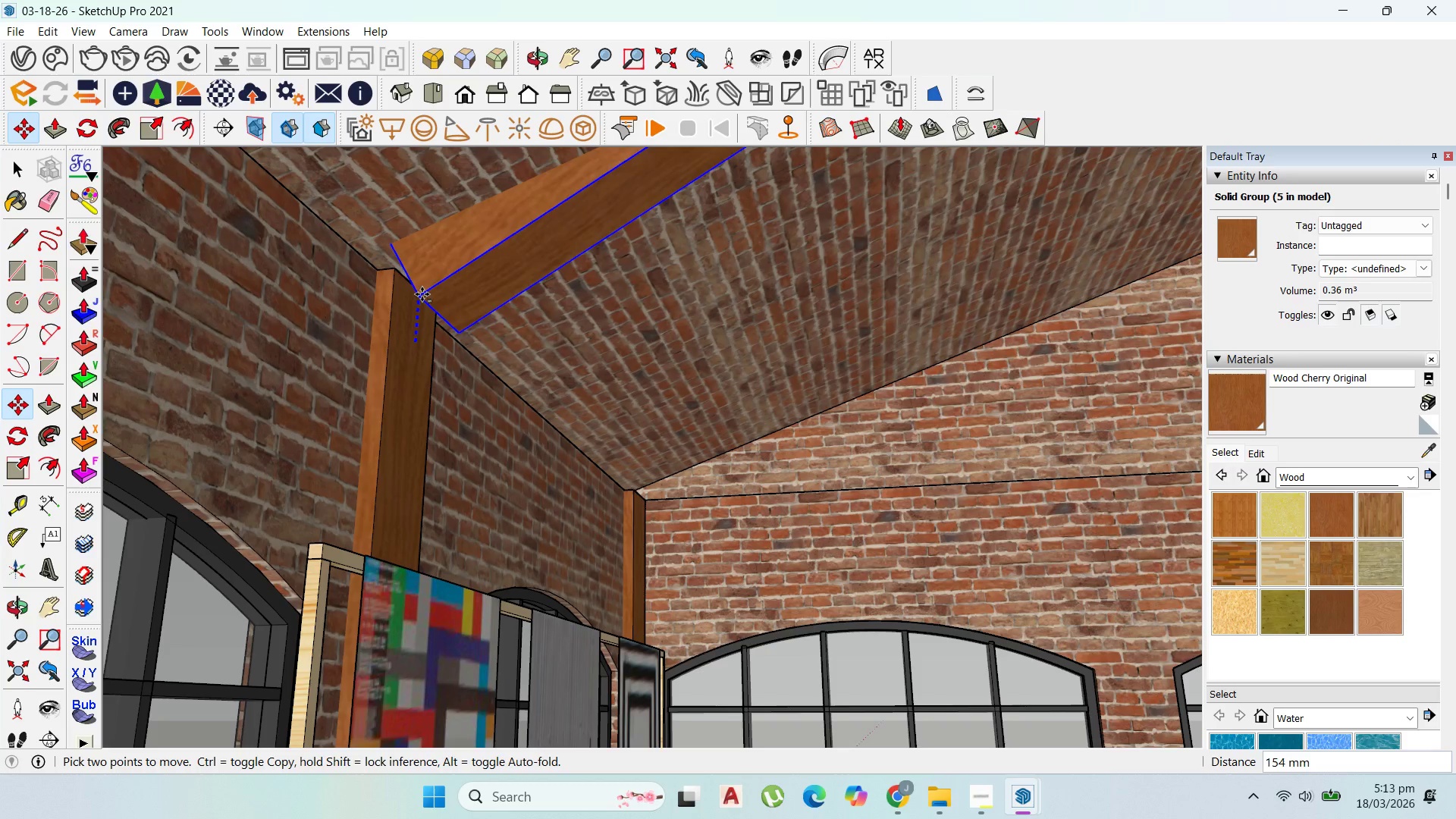 
left_click([422, 290])
 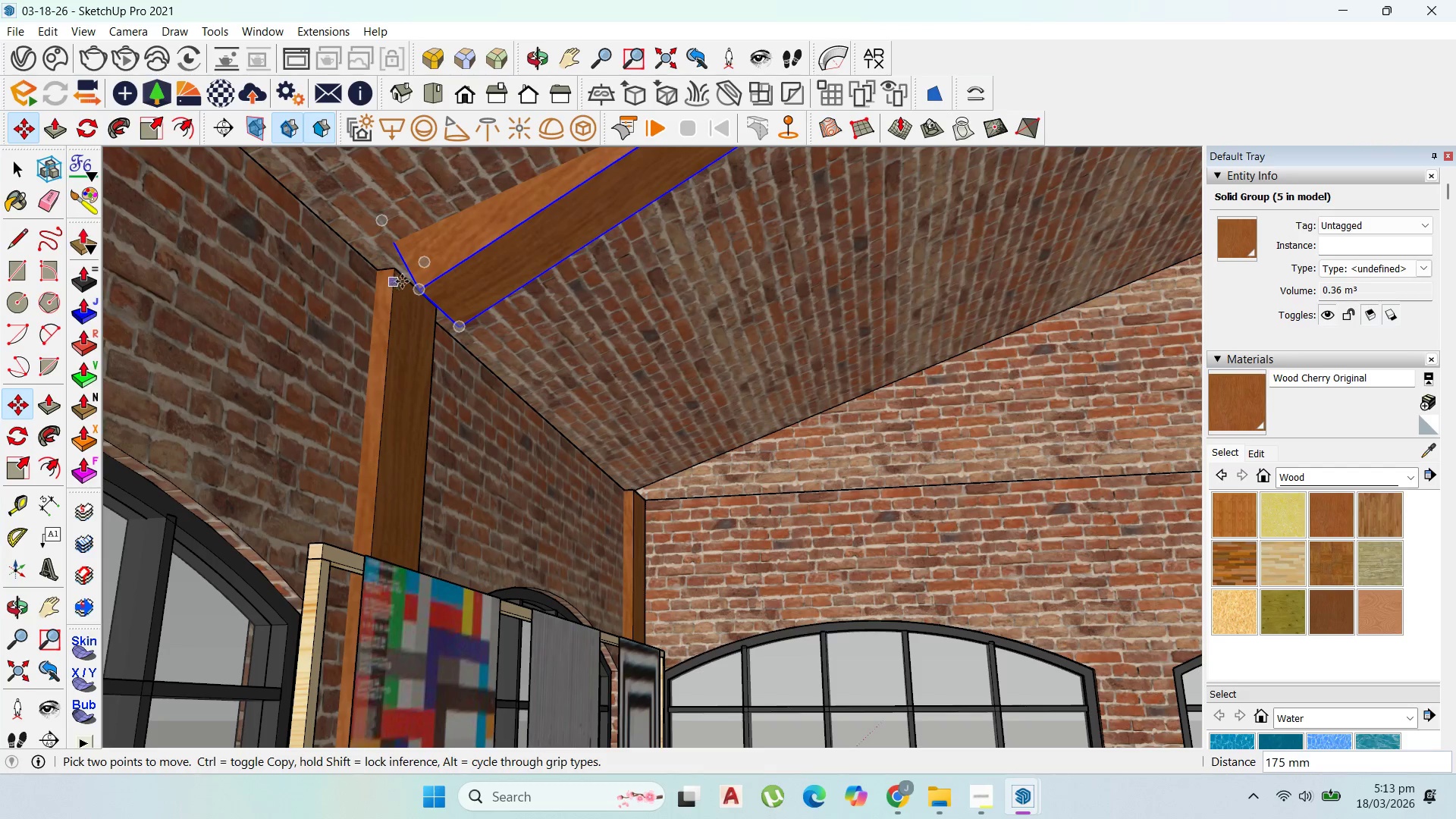 
left_click([410, 278])
 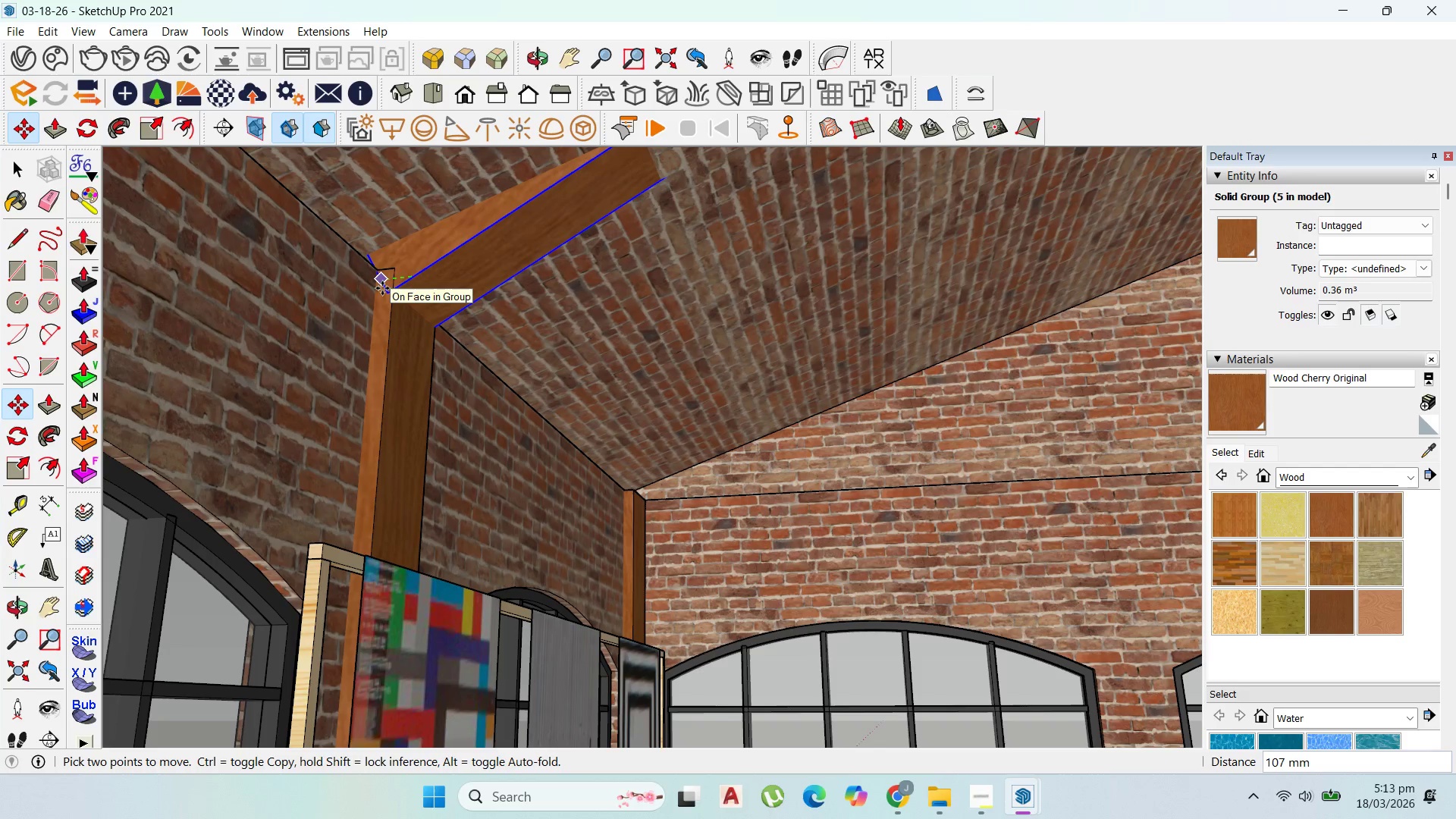 
left_click_drag(start_coordinate=[382, 288], to_coordinate=[382, 293])
 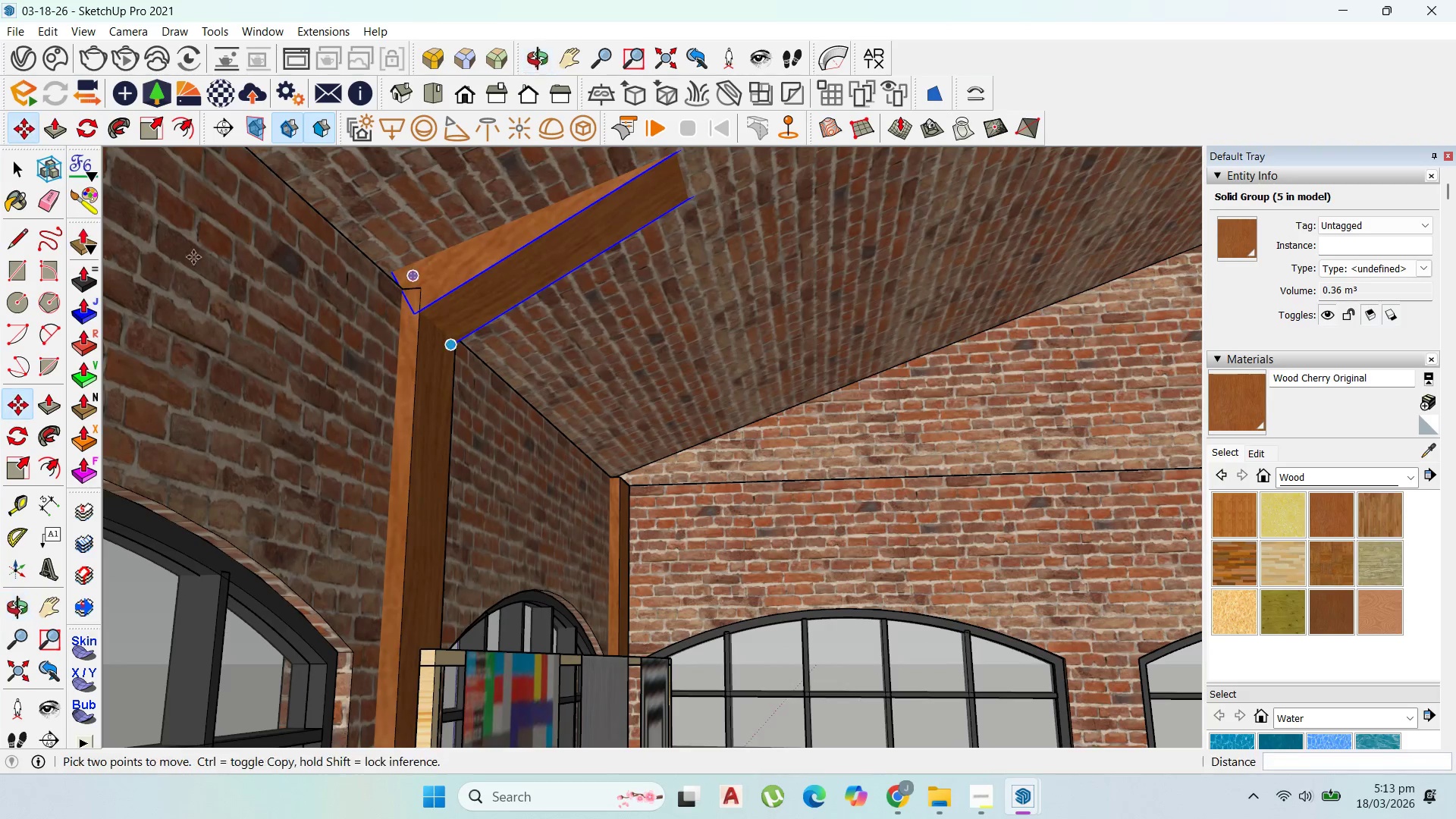 
scroll: coordinate [441, 338], scroll_direction: up, amount: 3.0
 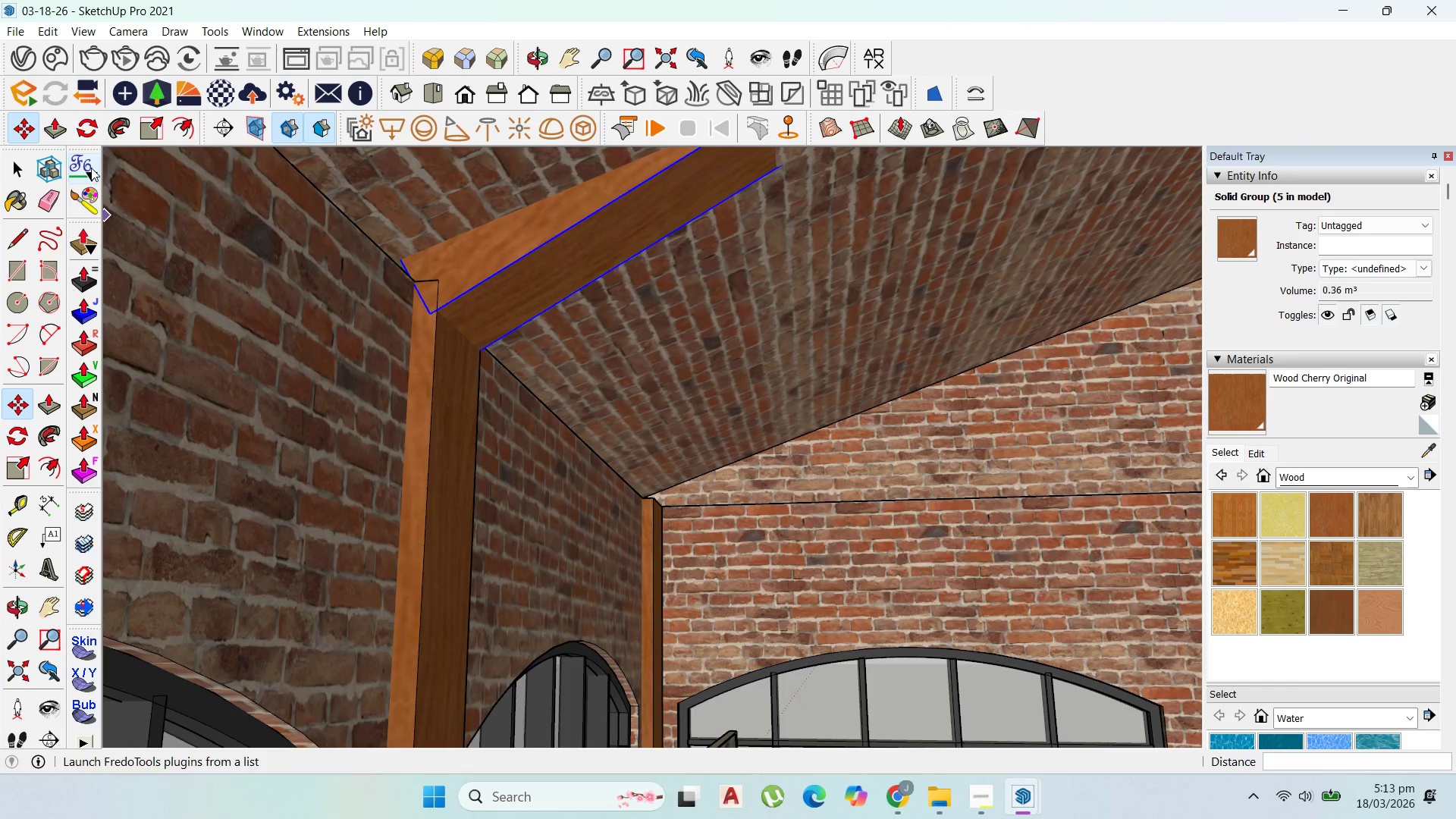 
left_click([85, 129])
 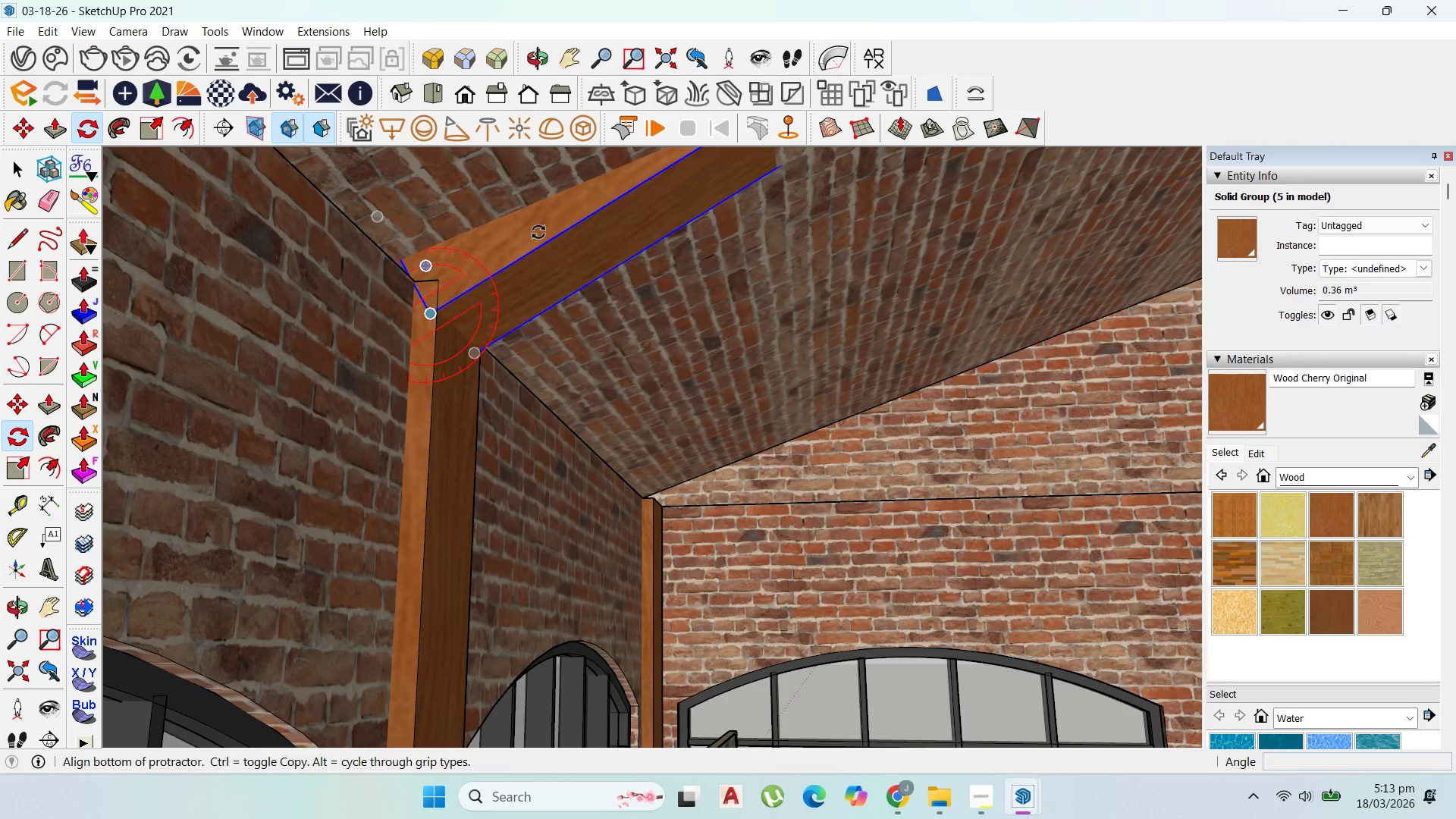 
left_click([558, 234])
 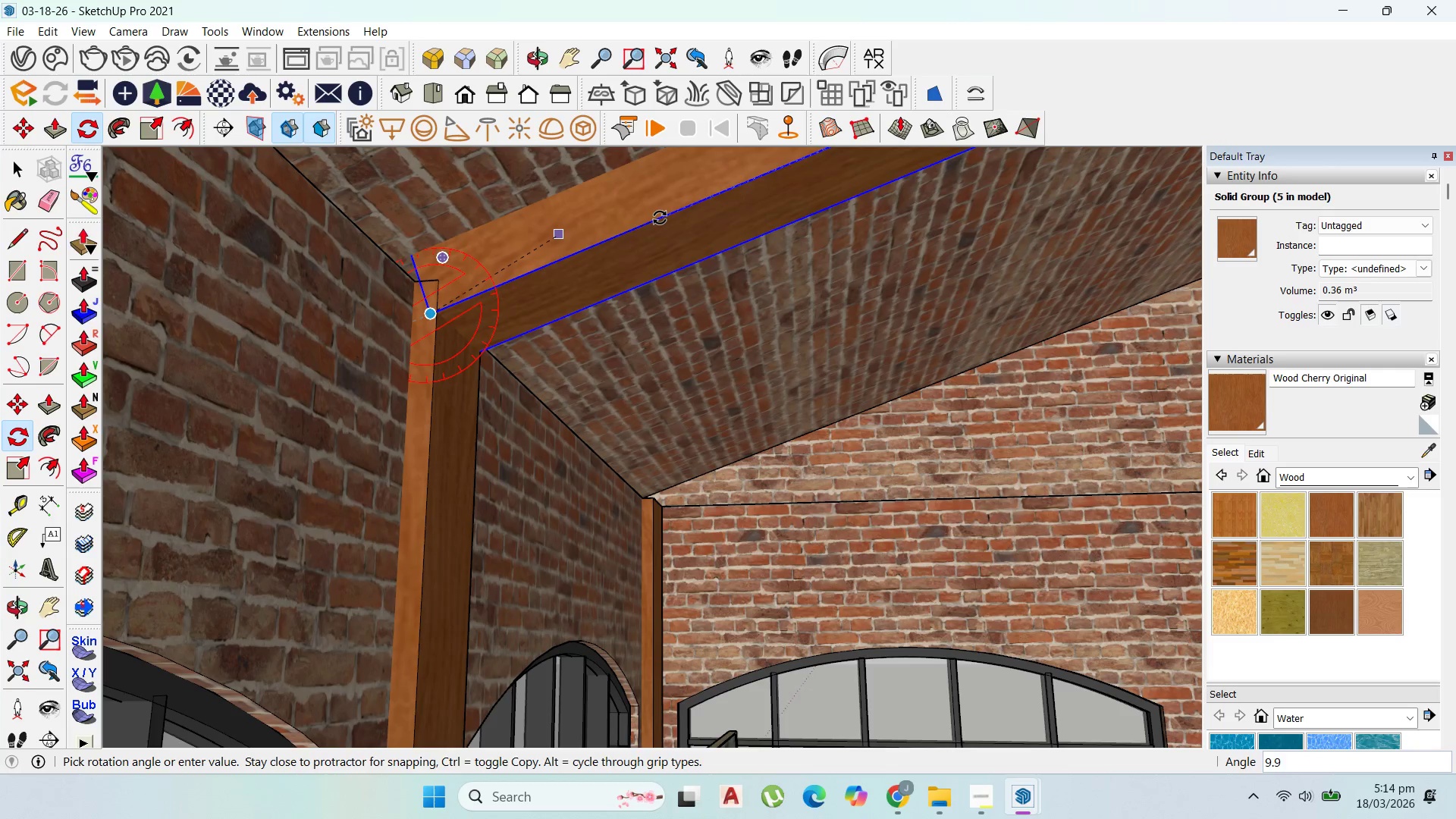 
left_click([661, 217])
 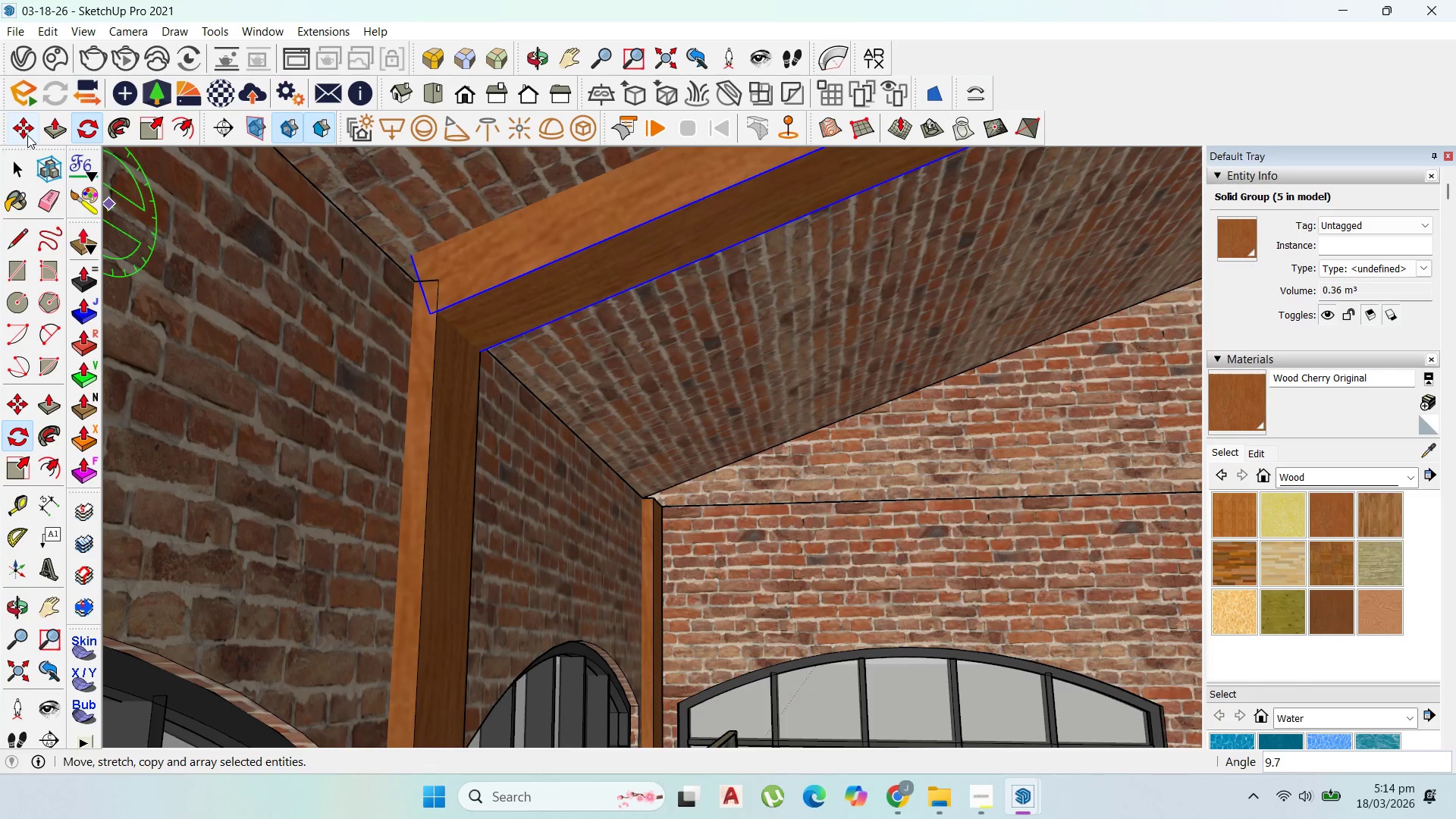 
scroll: coordinate [438, 306], scroll_direction: up, amount: 2.0
 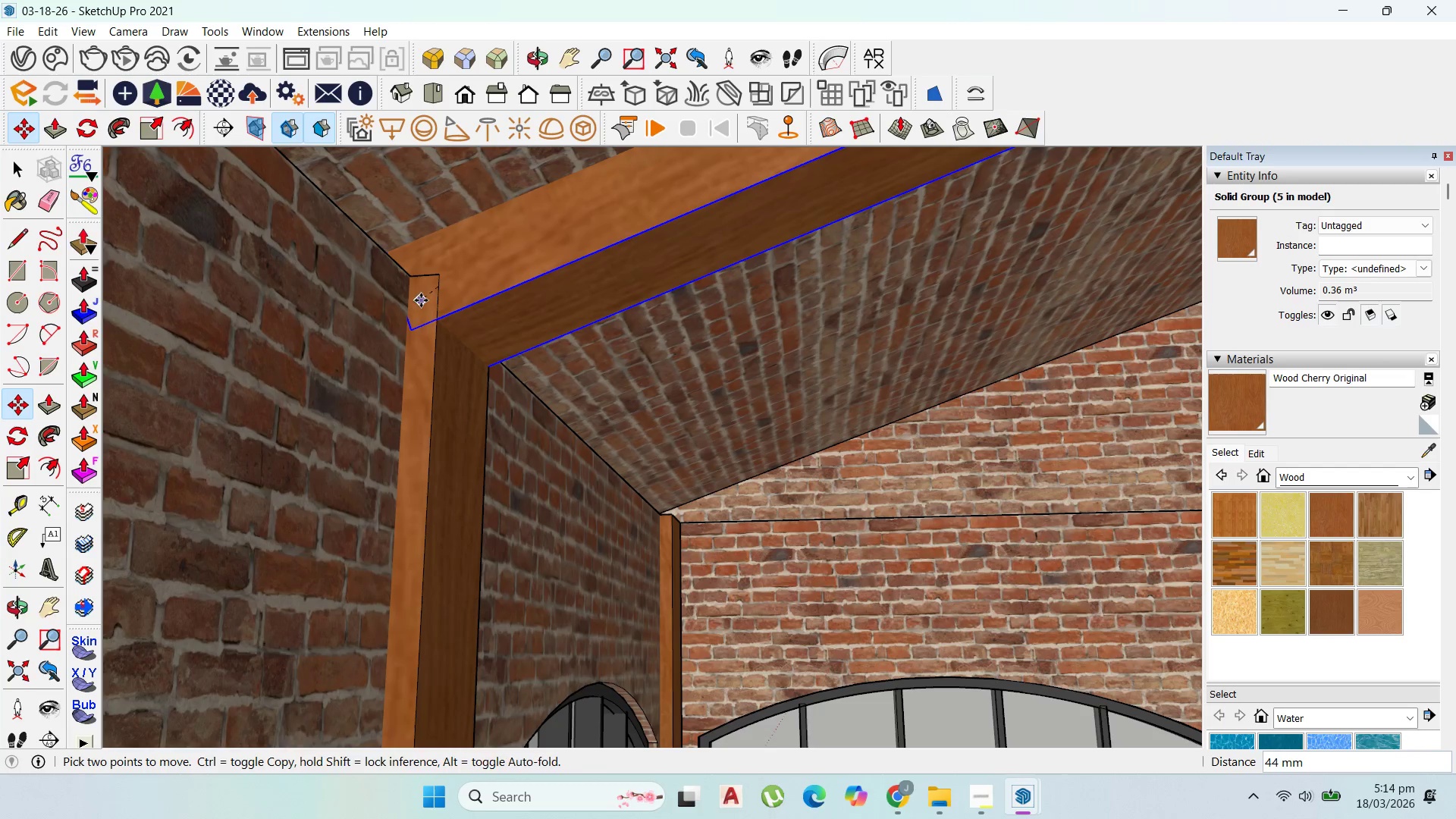 
scroll: coordinate [507, 485], scroll_direction: down, amount: 16.0
 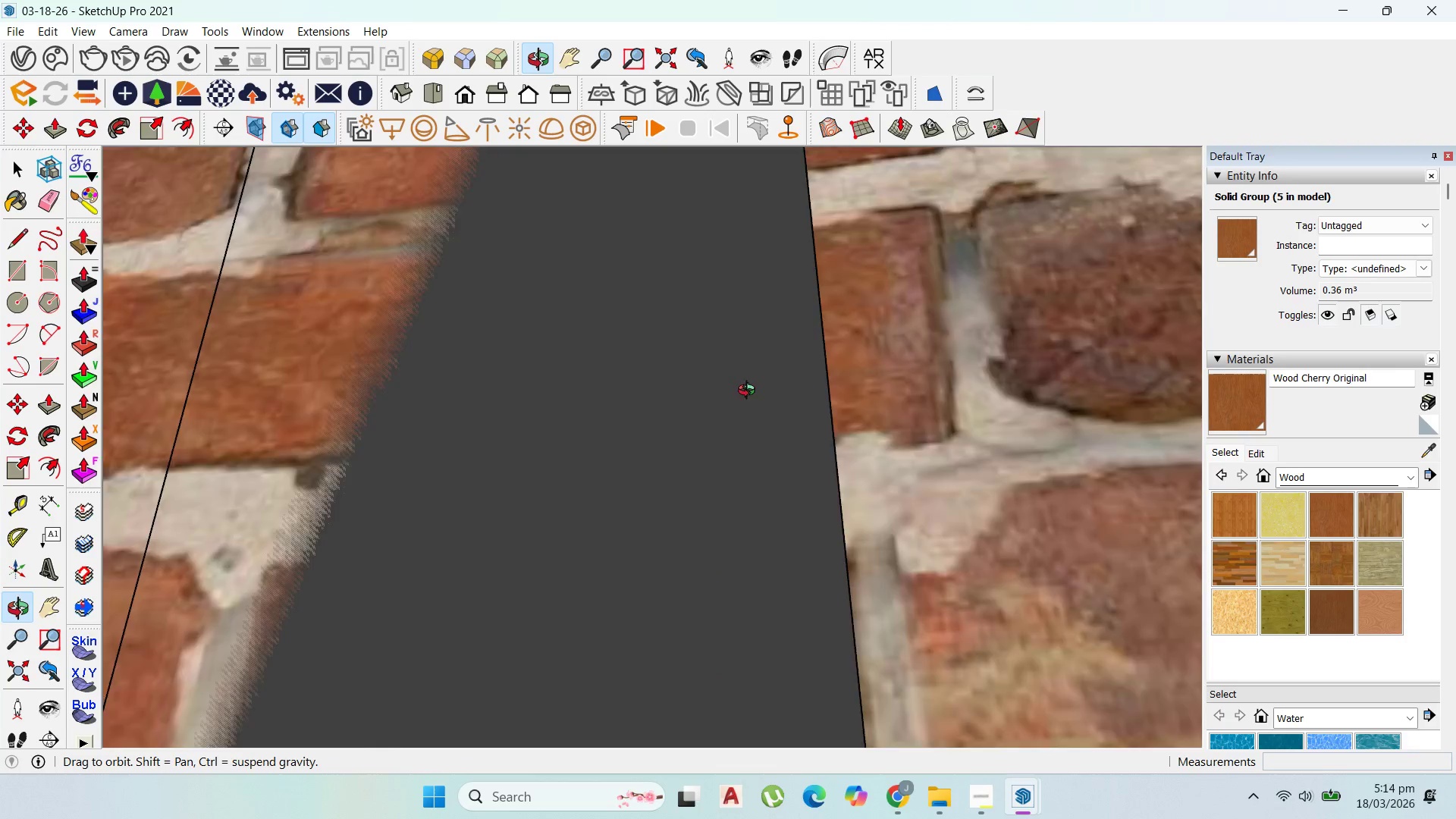 
scroll: coordinate [265, 347], scroll_direction: up, amount: 31.0
 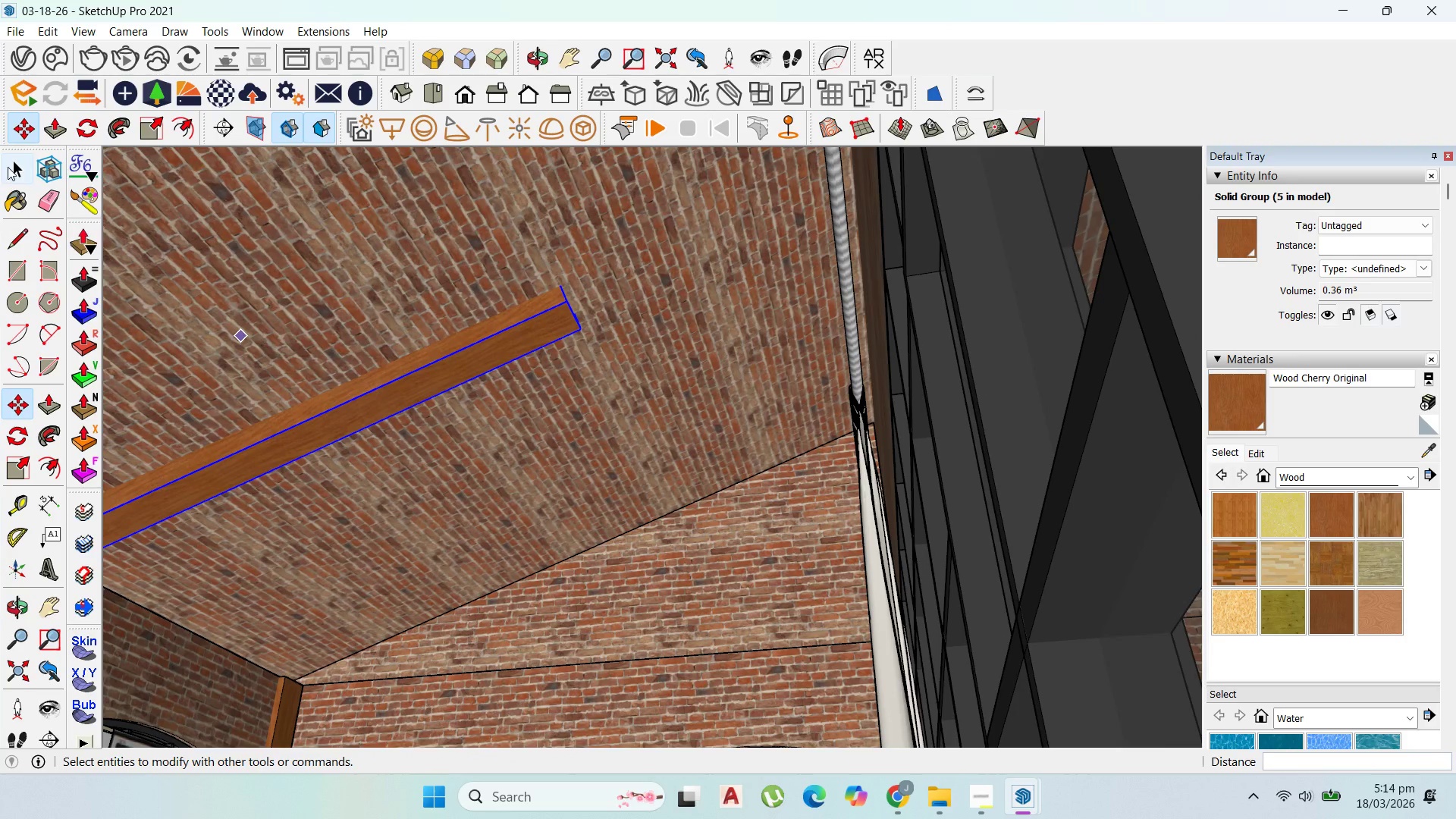 
left_click_drag(start_coordinate=[11, 165], to_coordinate=[14, 165])
 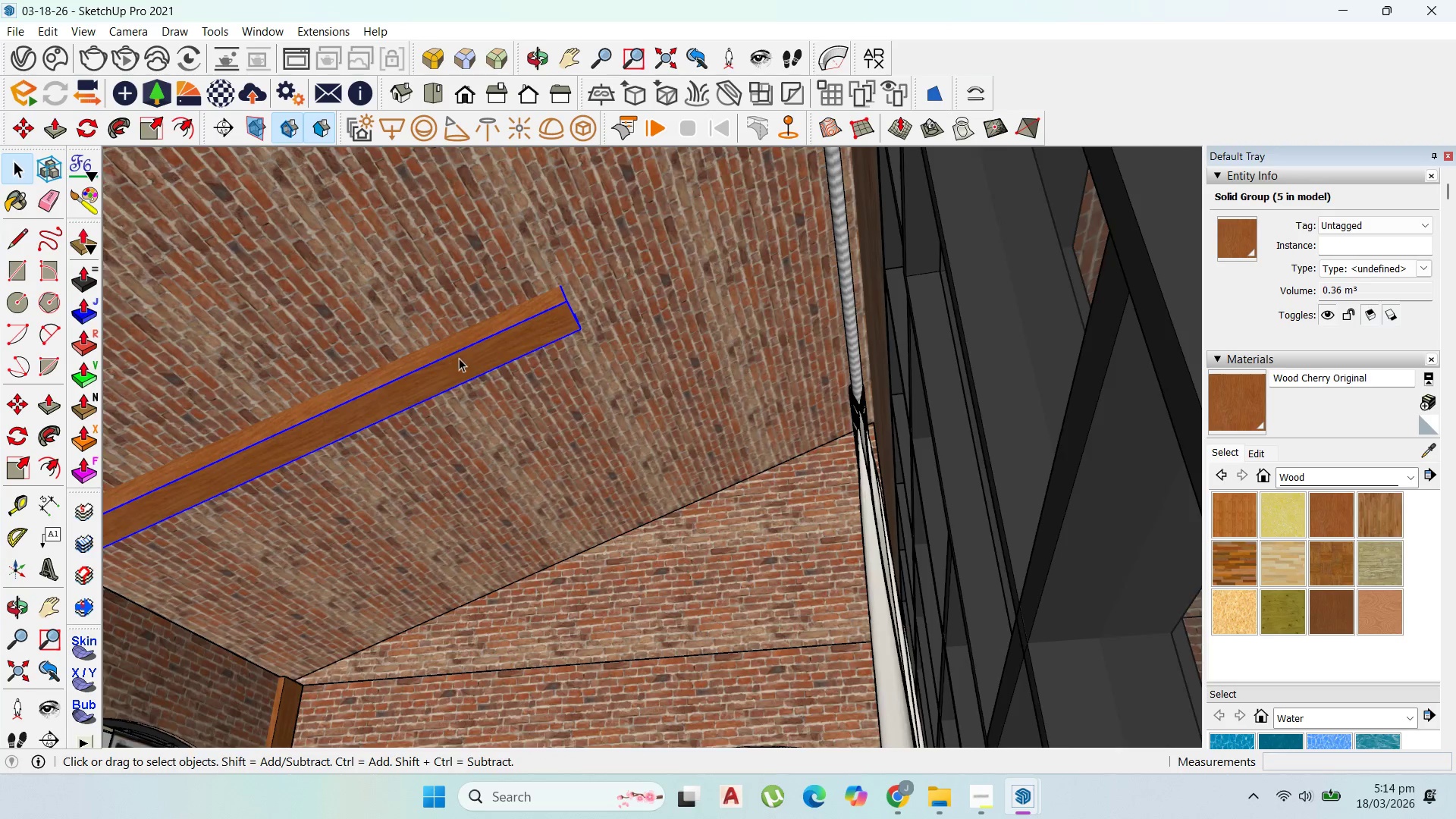 
scroll: coordinate [582, 312], scroll_direction: up, amount: 9.0
 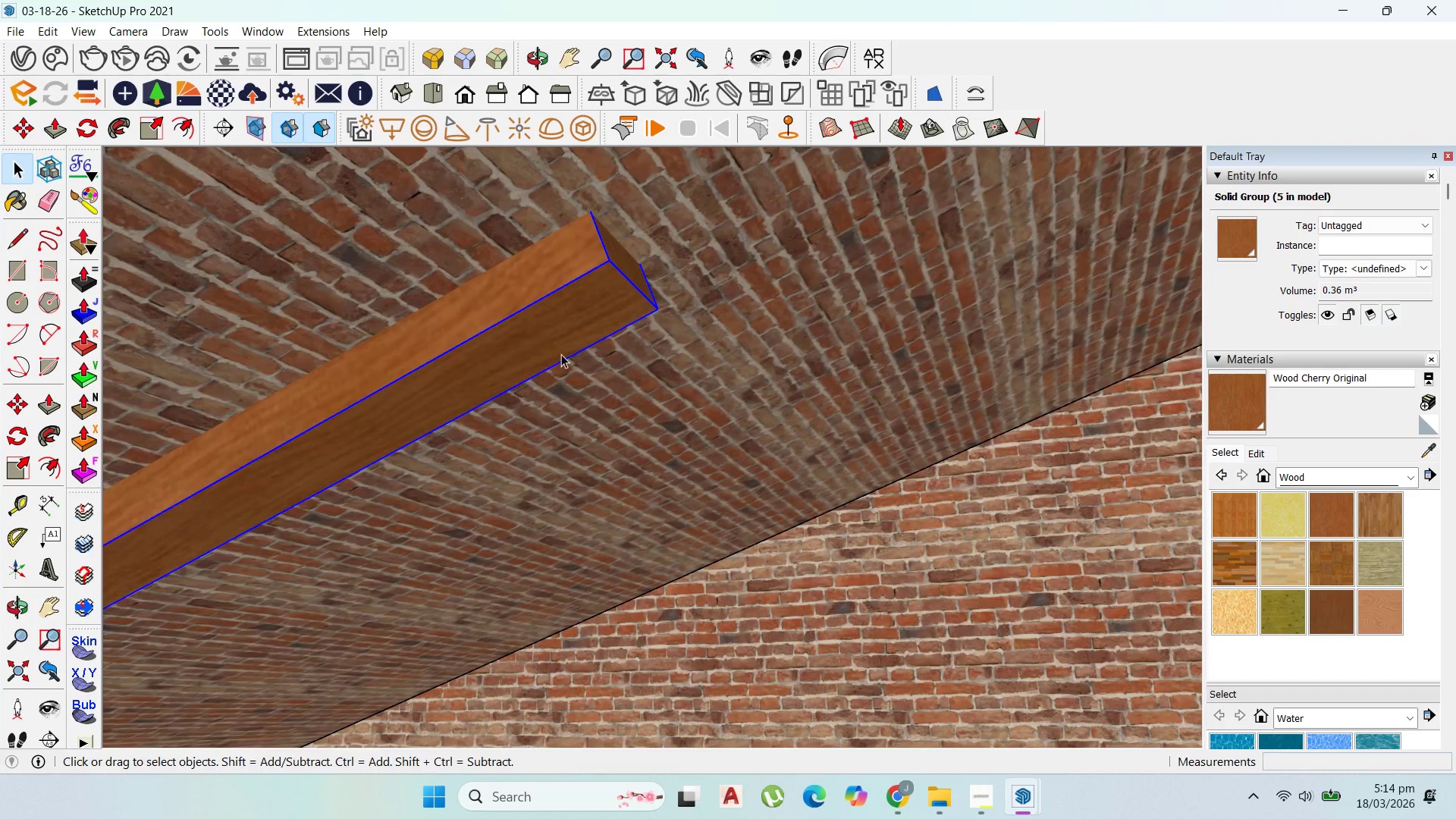 
double_click([561, 353])
 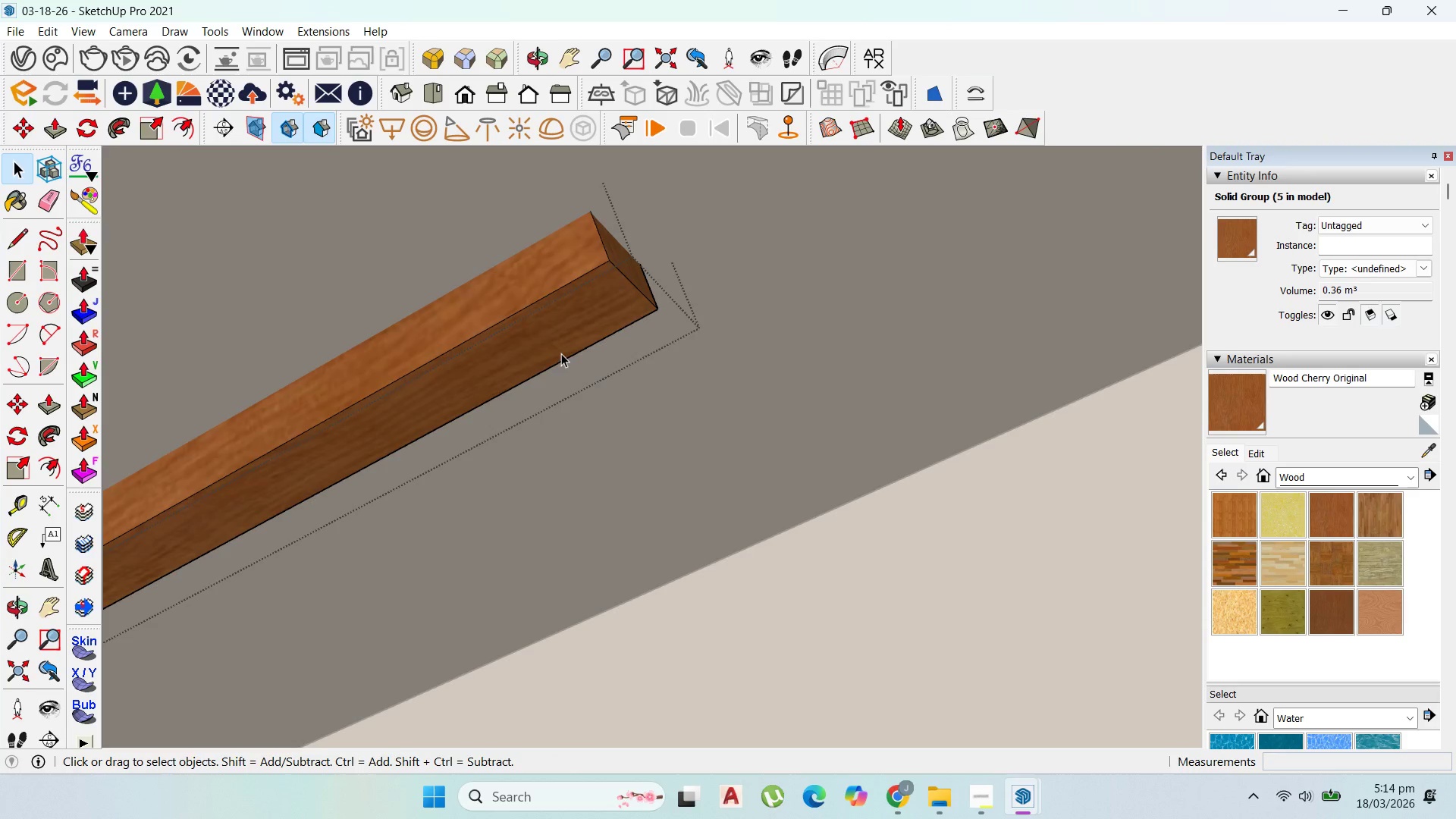 
triple_click([561, 353])
 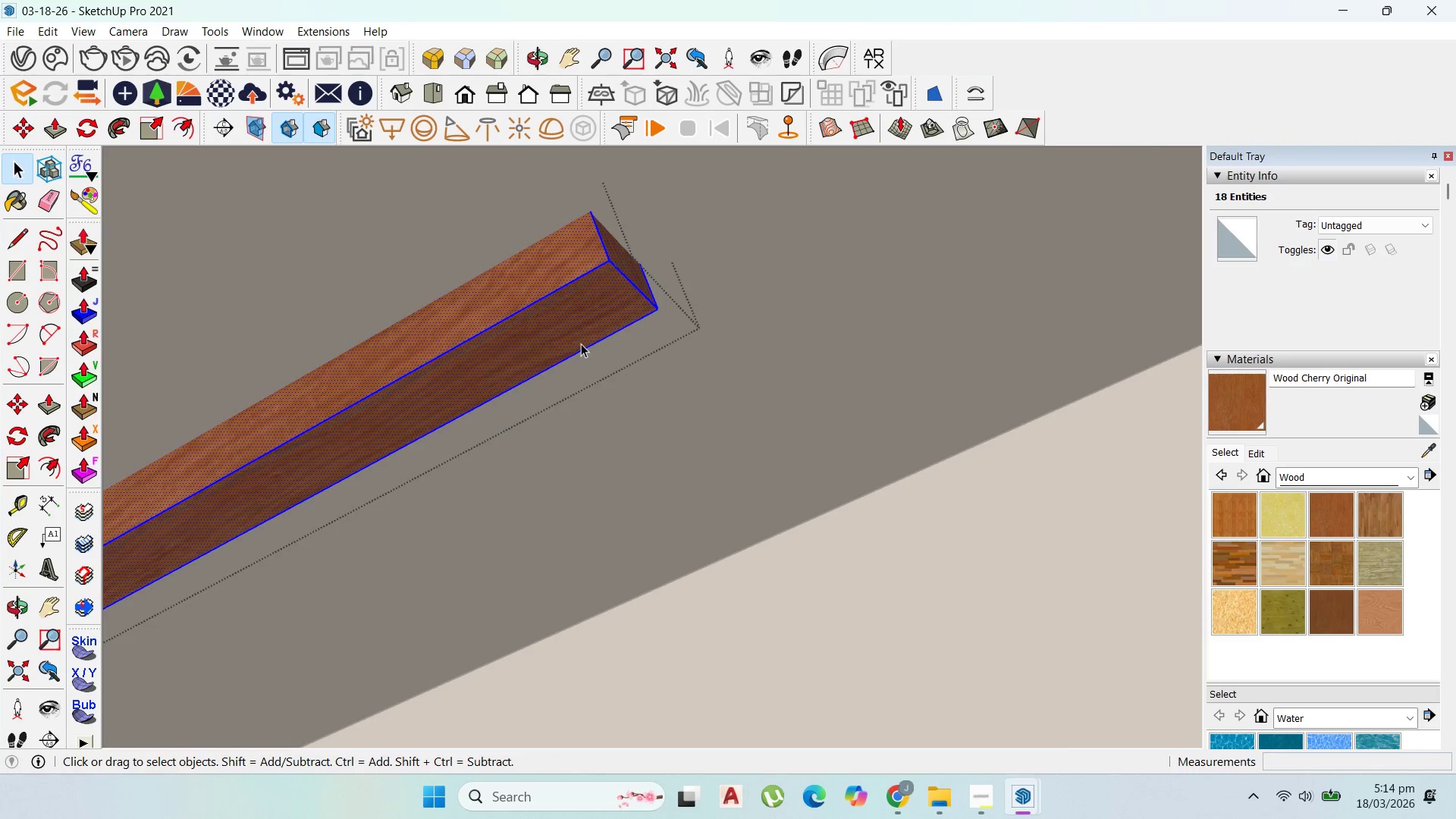 
key(P)
 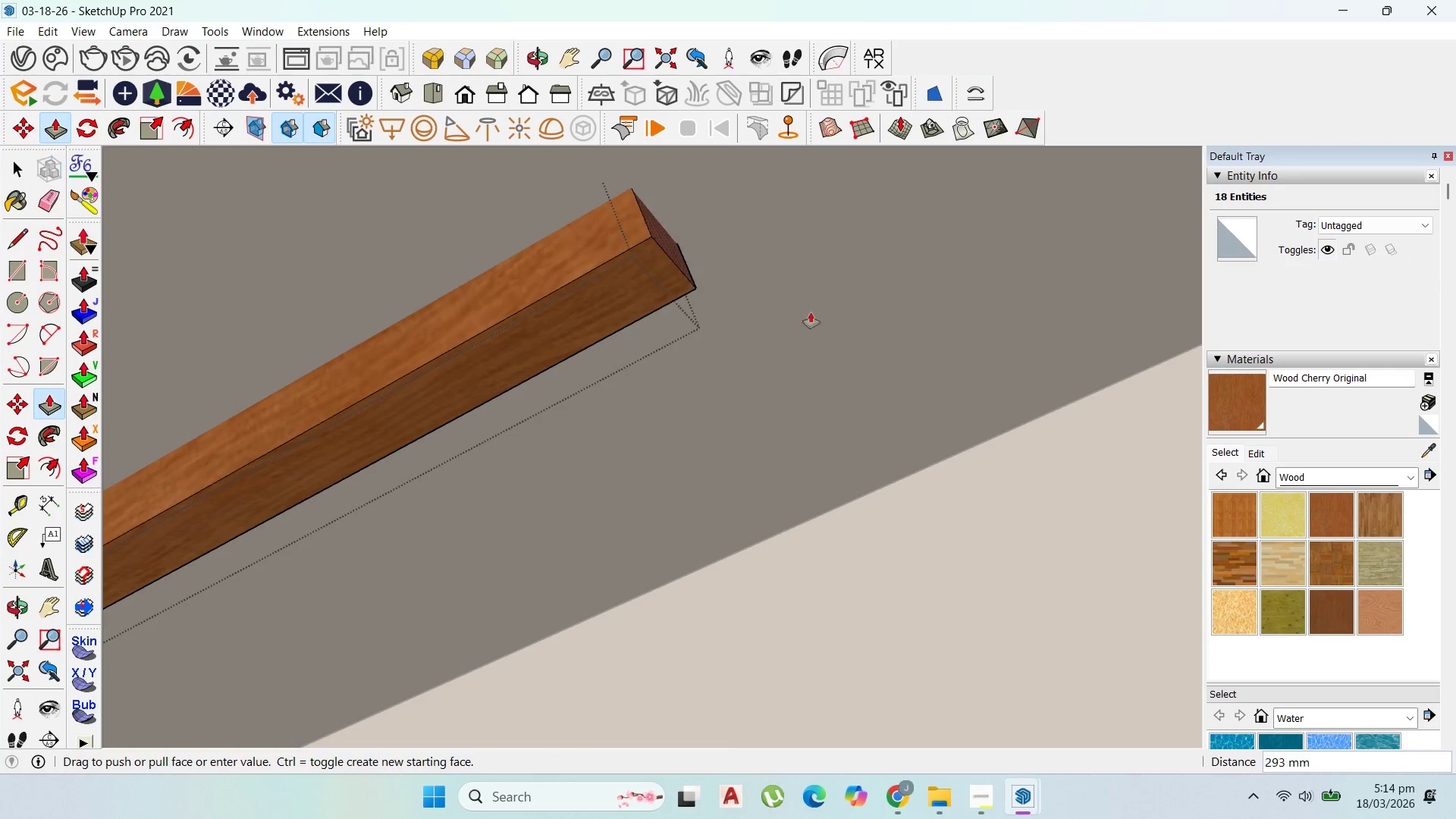 
scroll: coordinate [563, 392], scroll_direction: down, amount: 10.0
 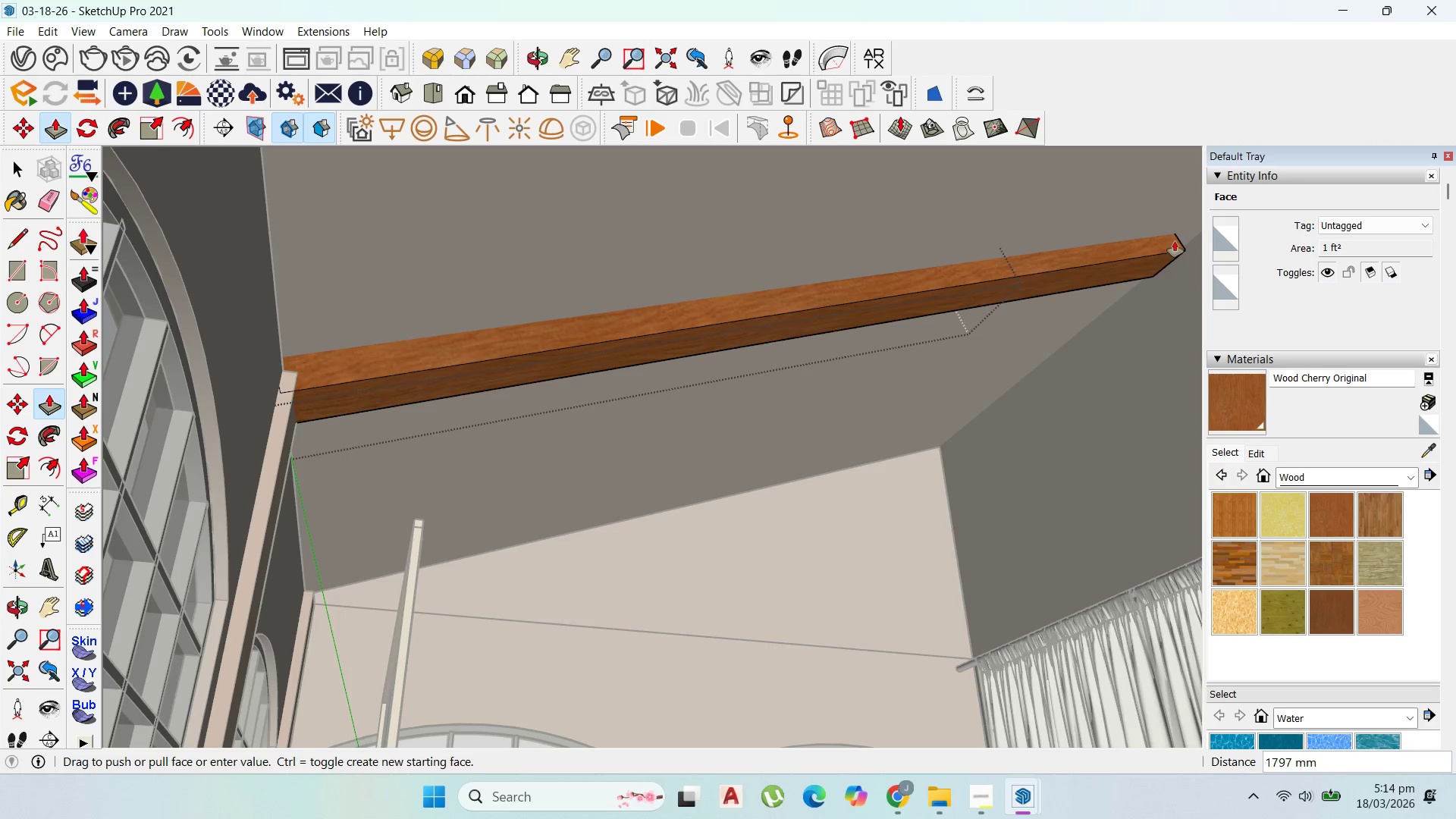 
left_click([1194, 240])
 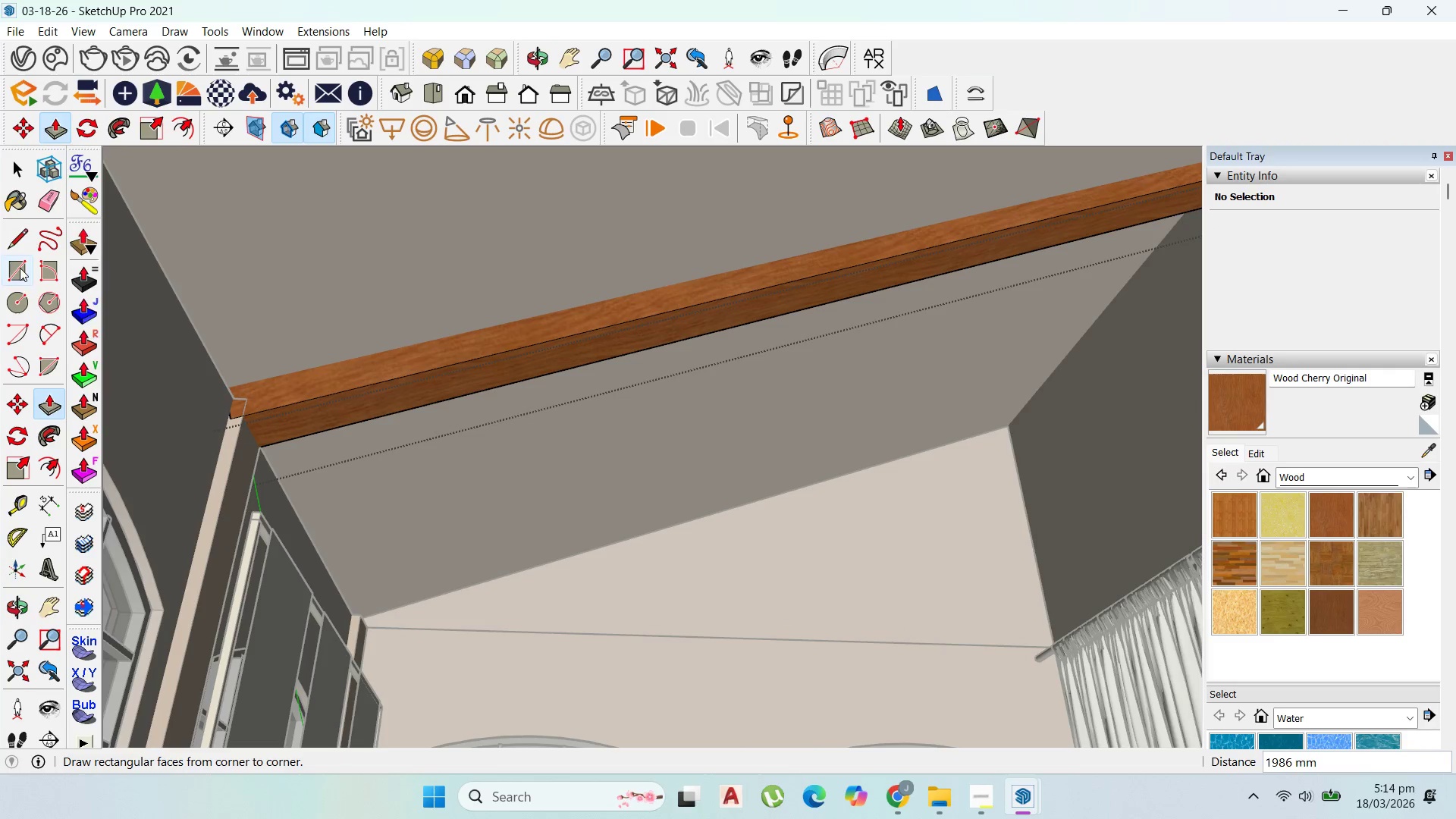 
left_click([24, 164])
 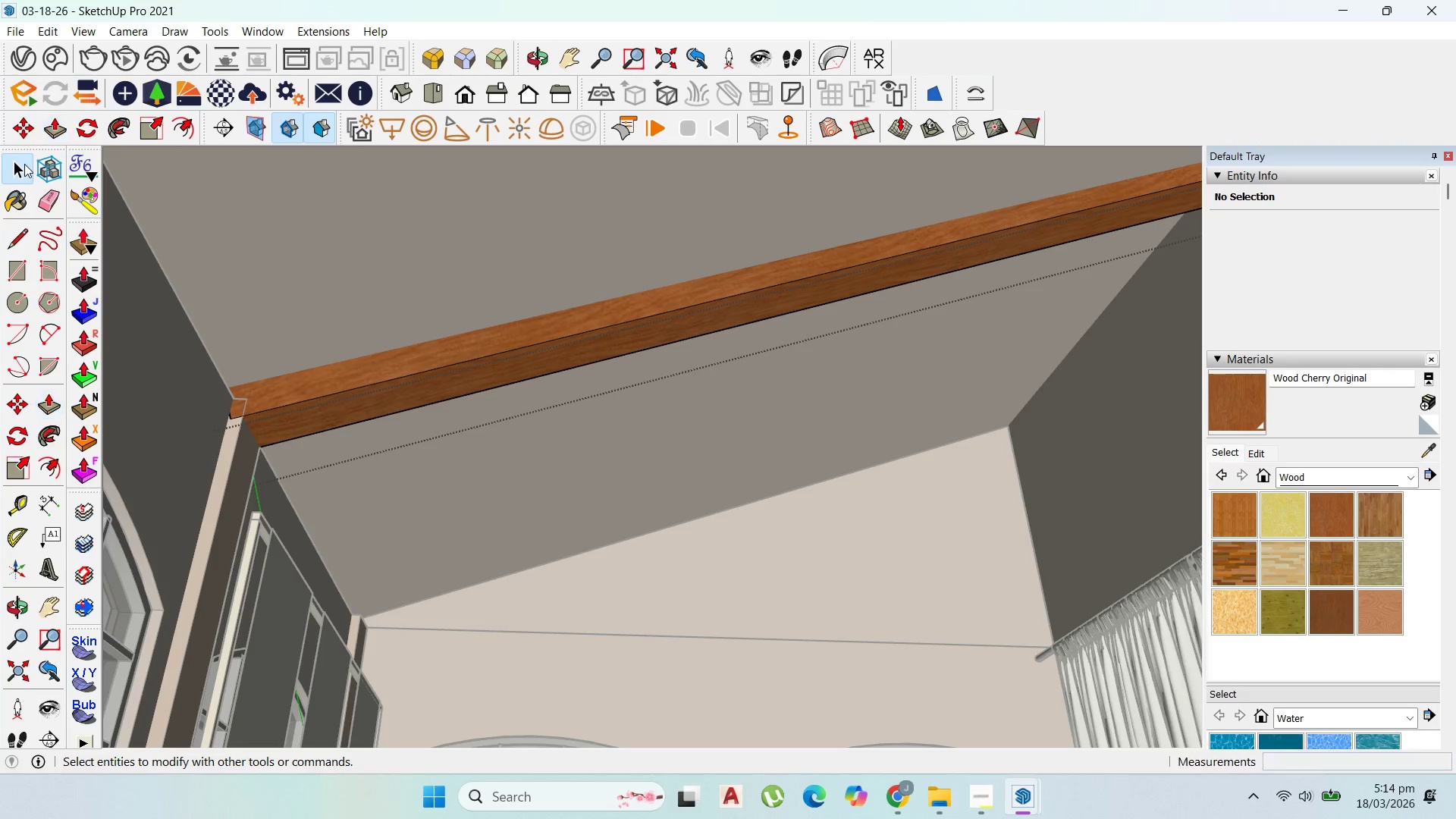 
key(Escape)
 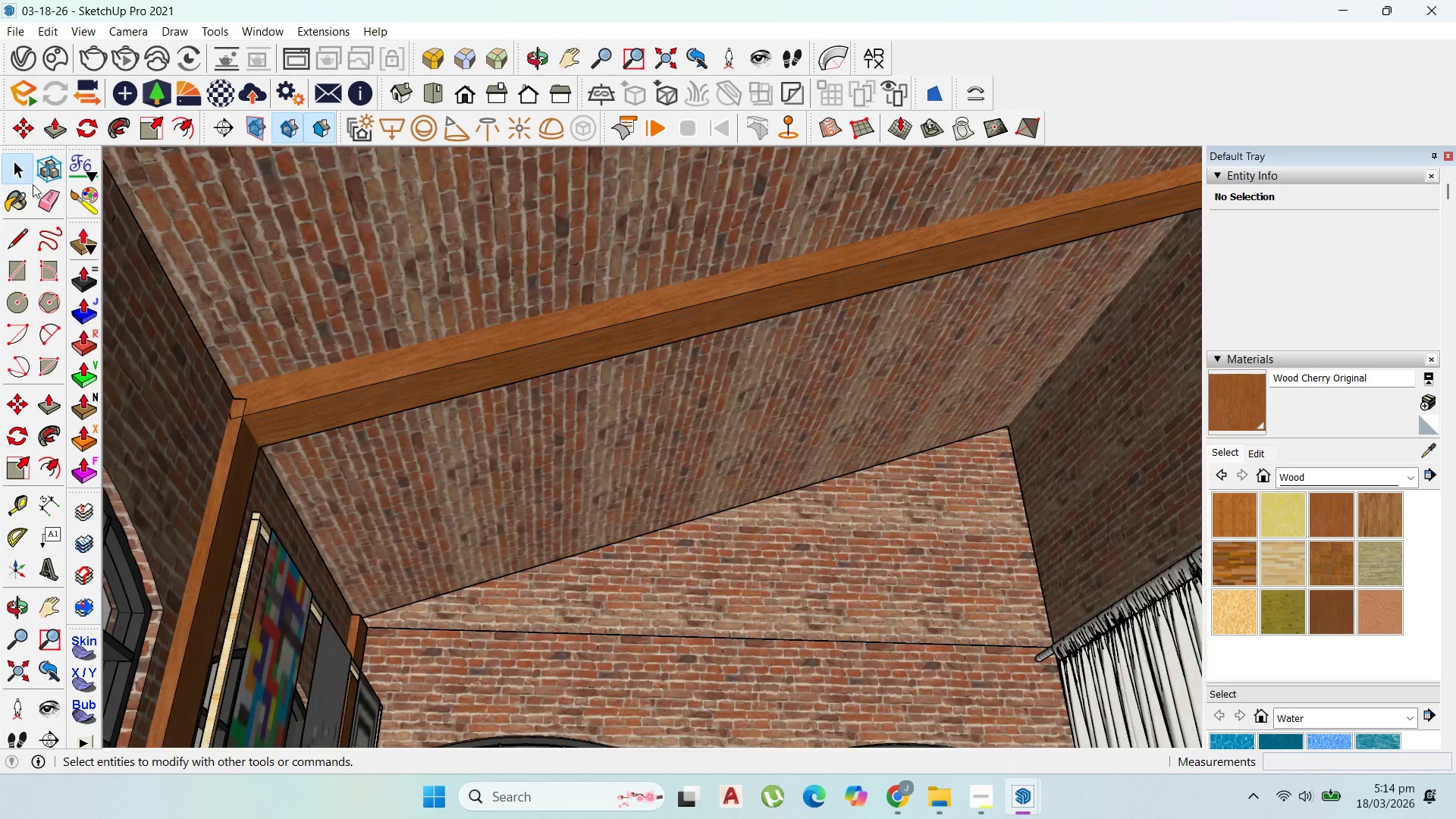 
key(Escape)
 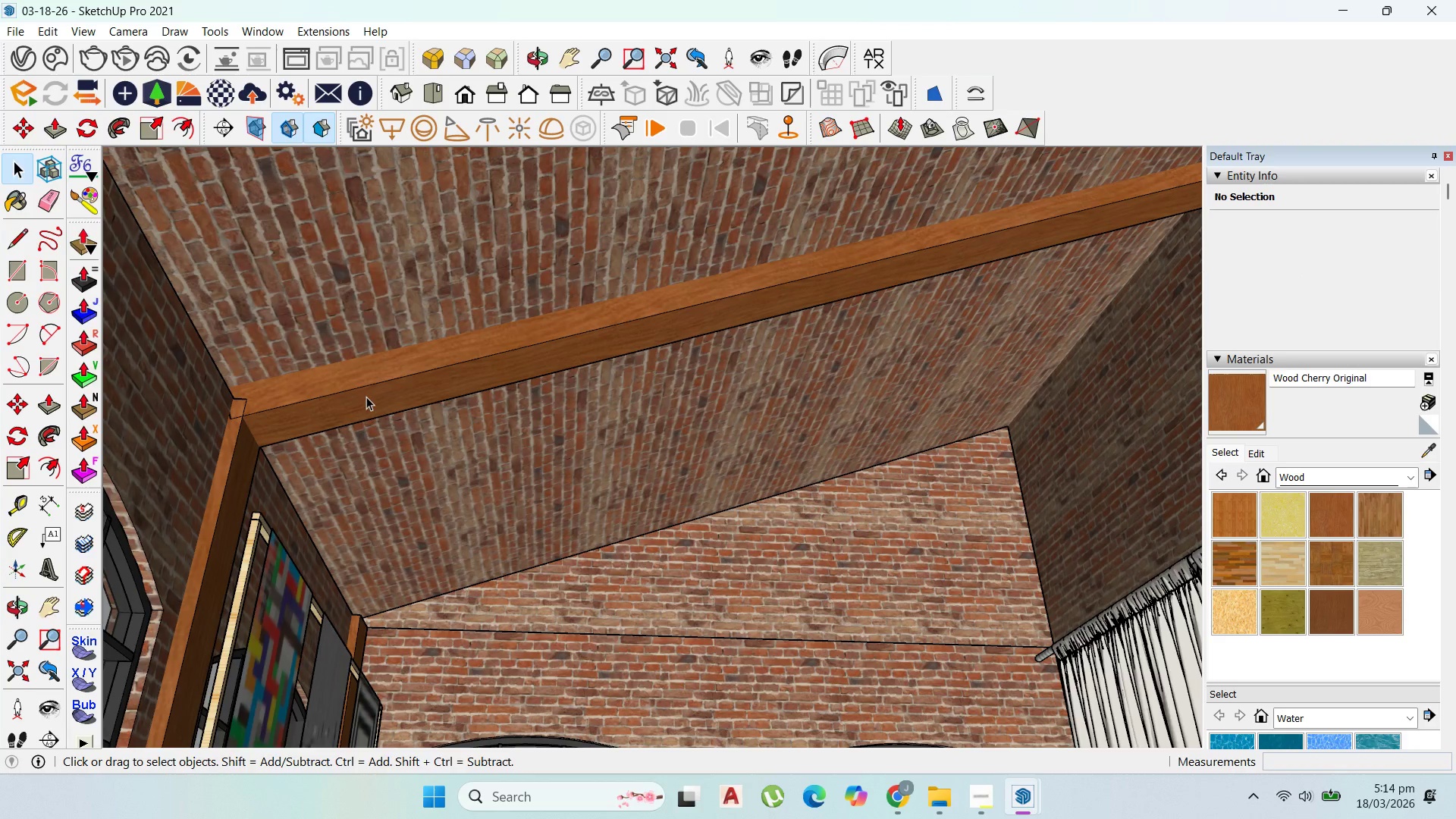 
left_click([298, 418])
 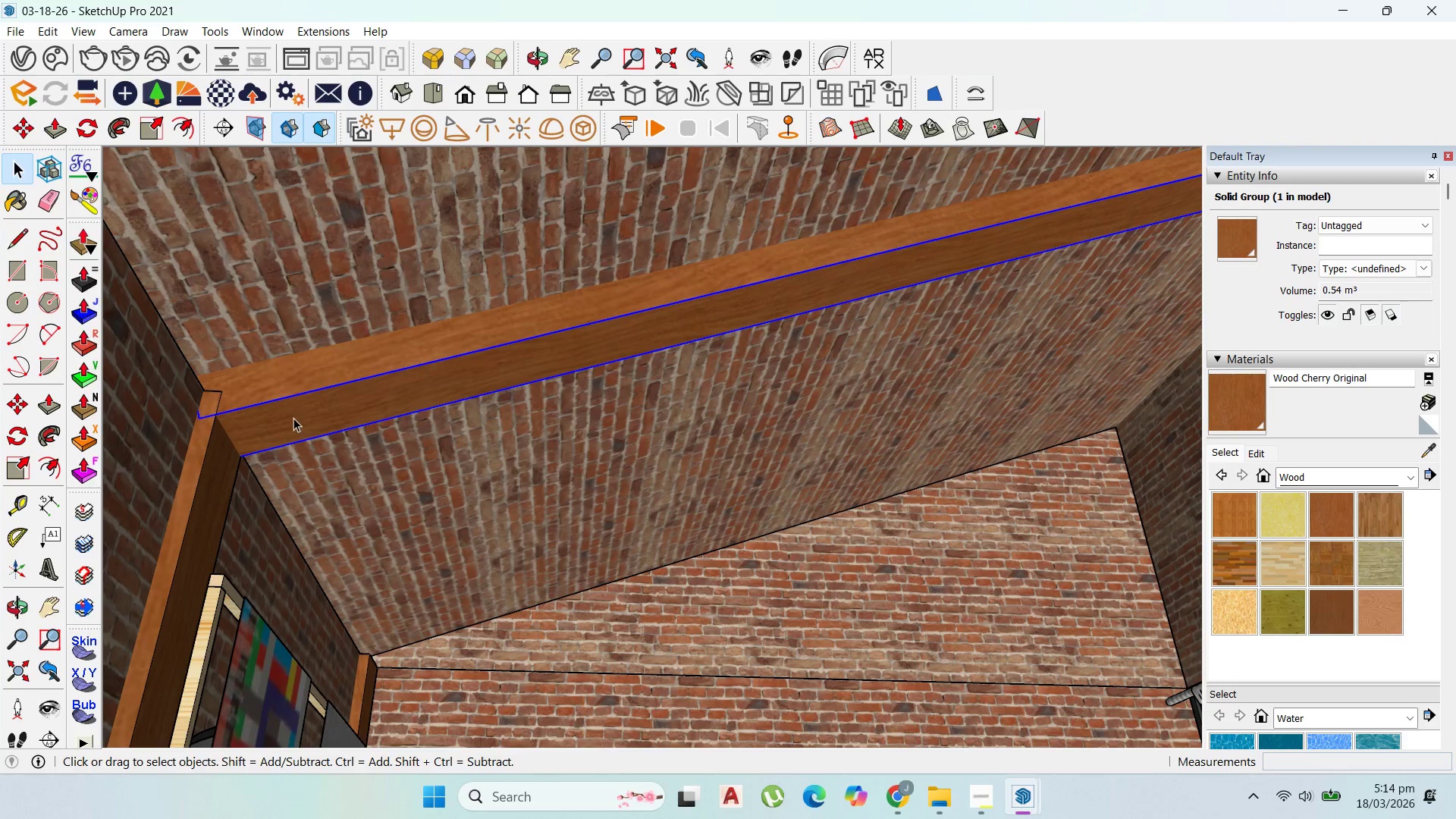 
scroll: coordinate [298, 418], scroll_direction: up, amount: 3.0
 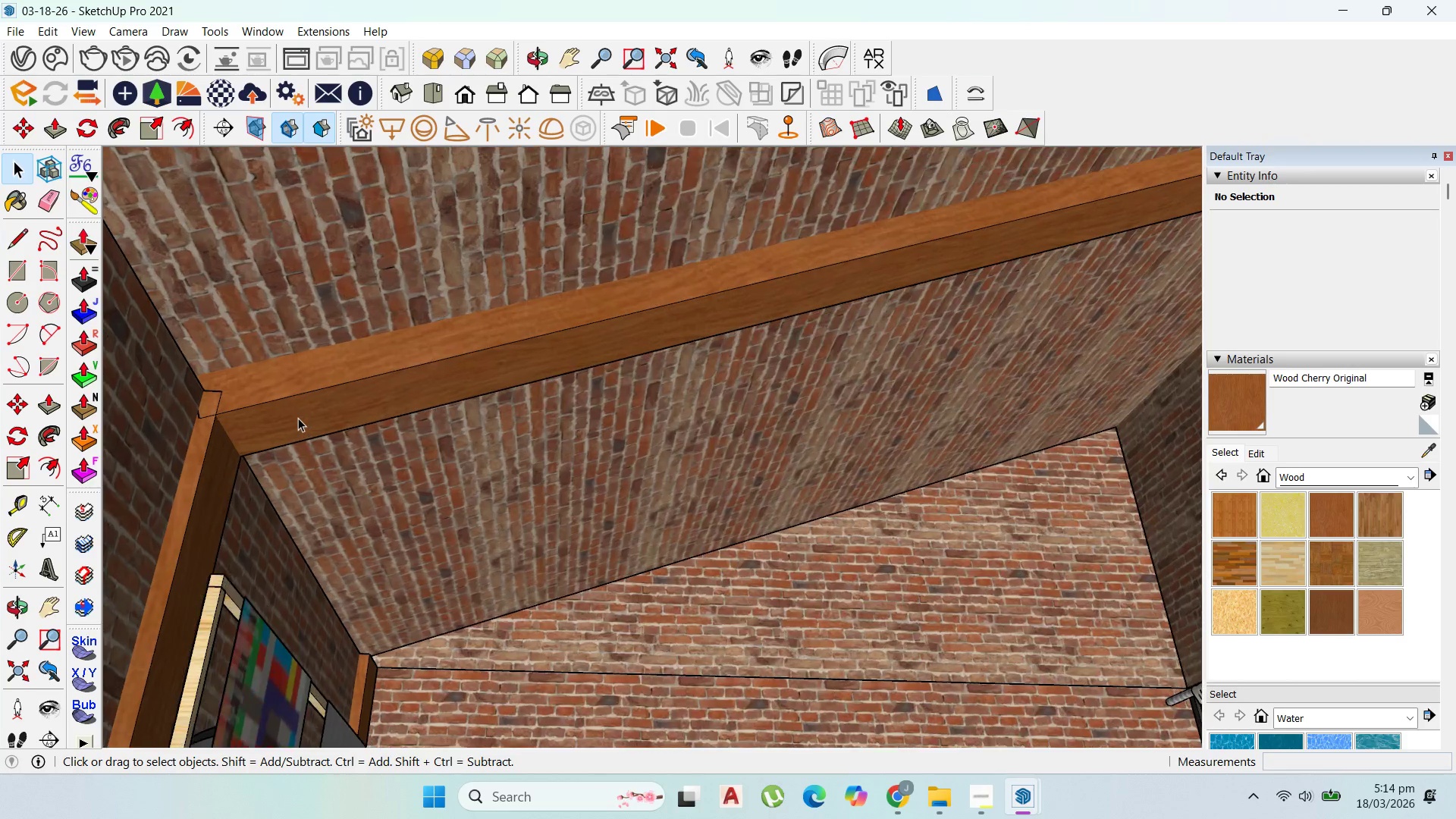 
key(M)
 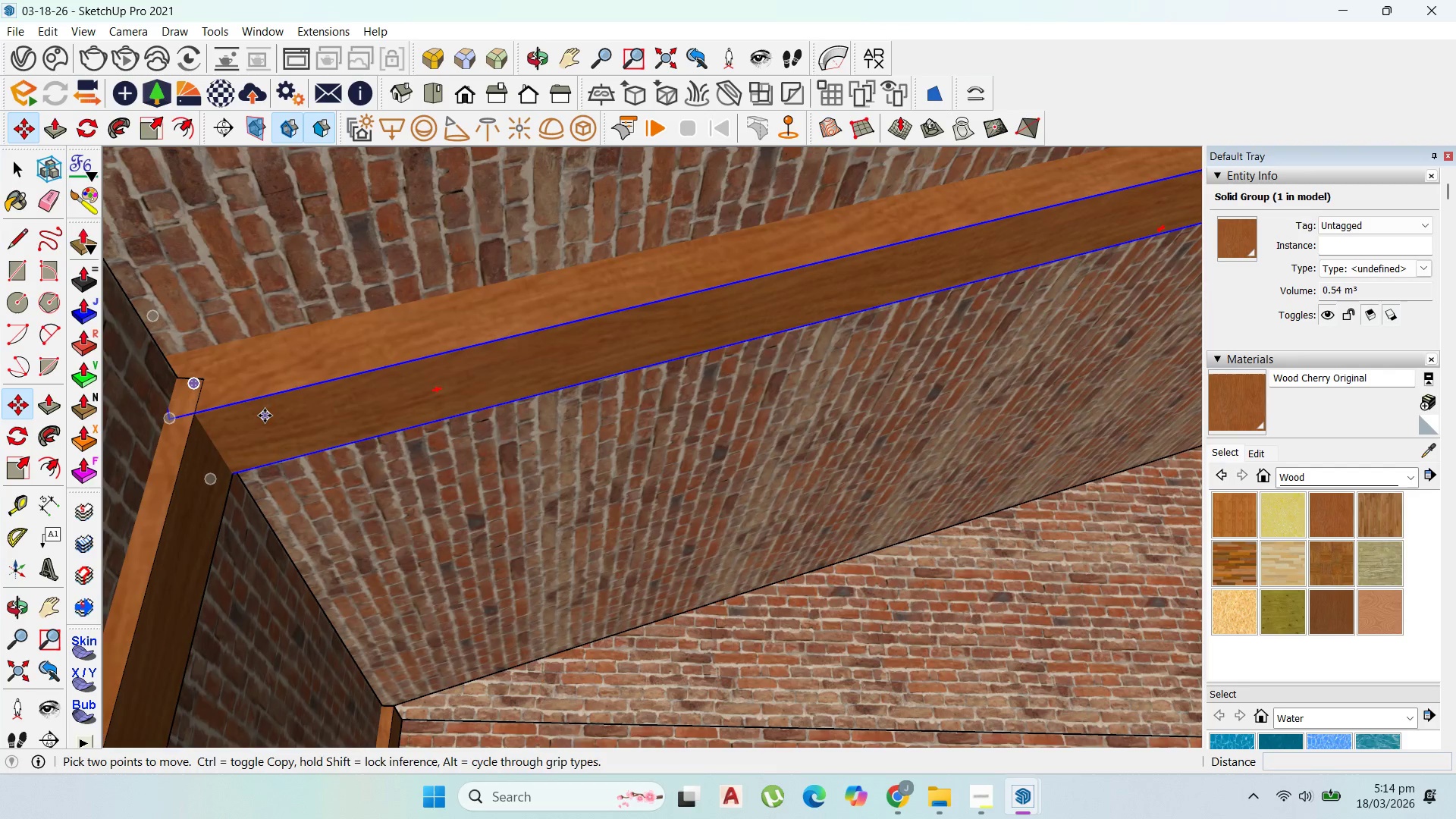 
scroll: coordinate [258, 418], scroll_direction: up, amount: 3.0
 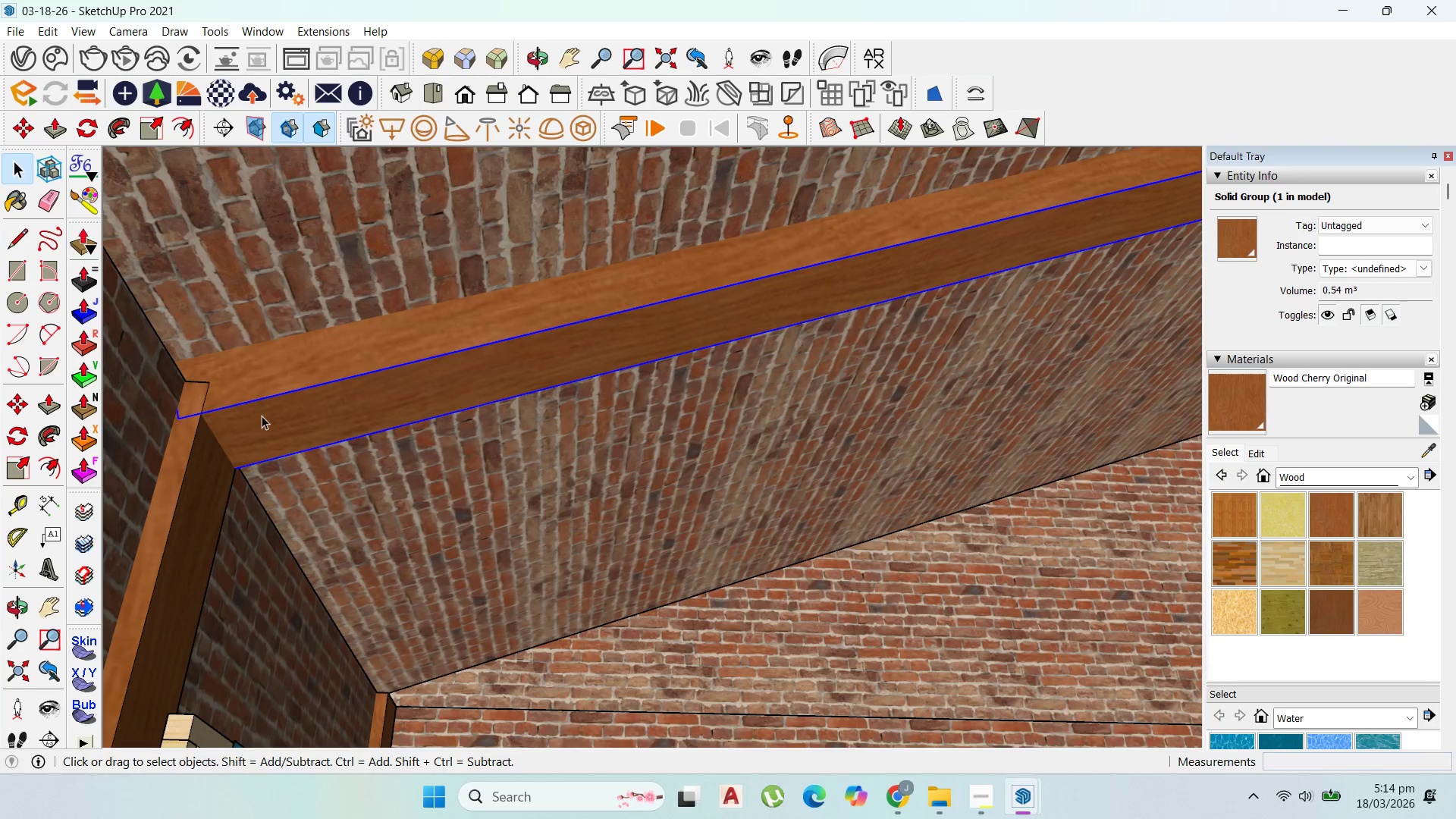 
left_click([266, 417])
 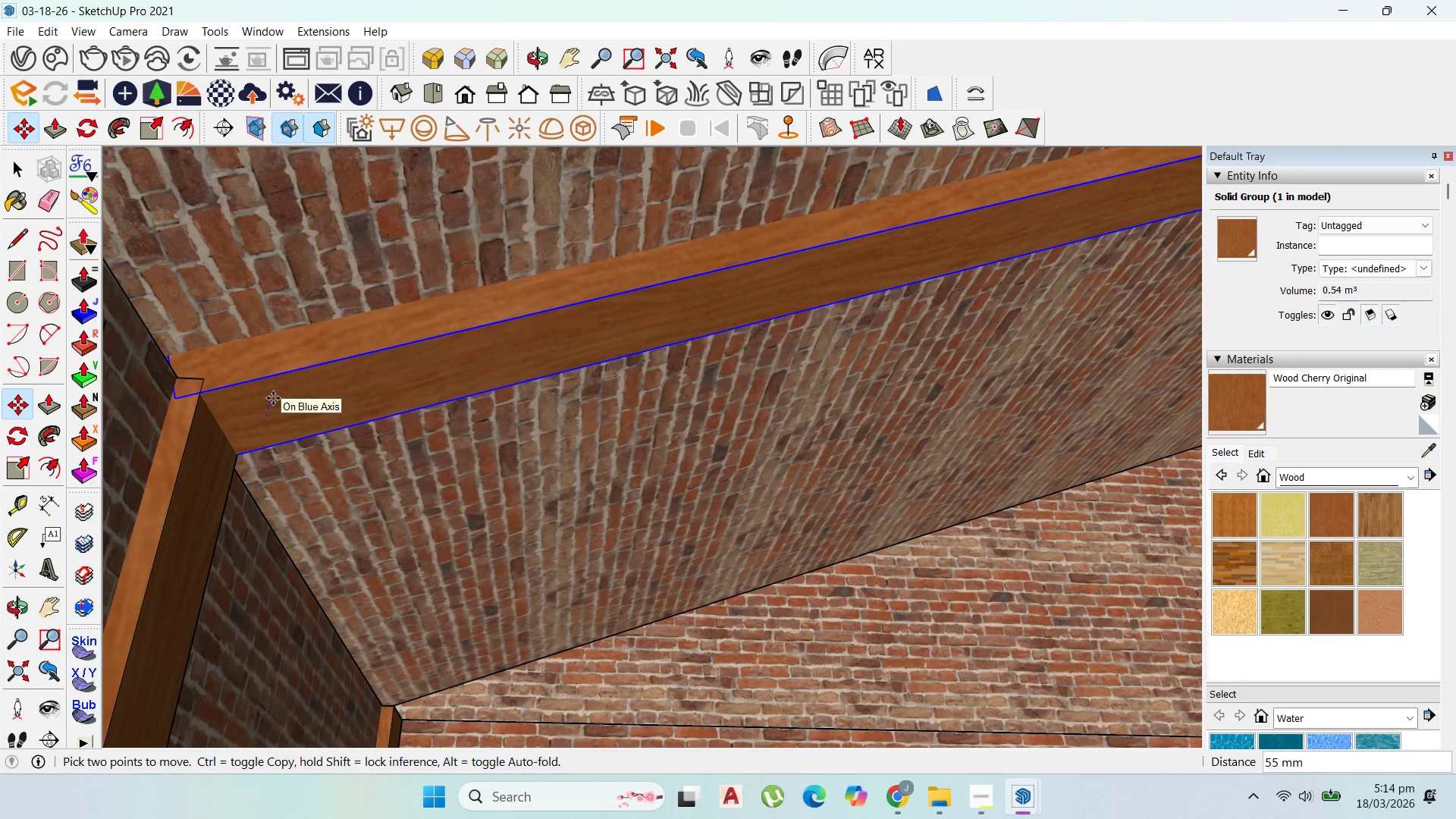 
scroll: coordinate [264, 416], scroll_direction: up, amount: 1.0
 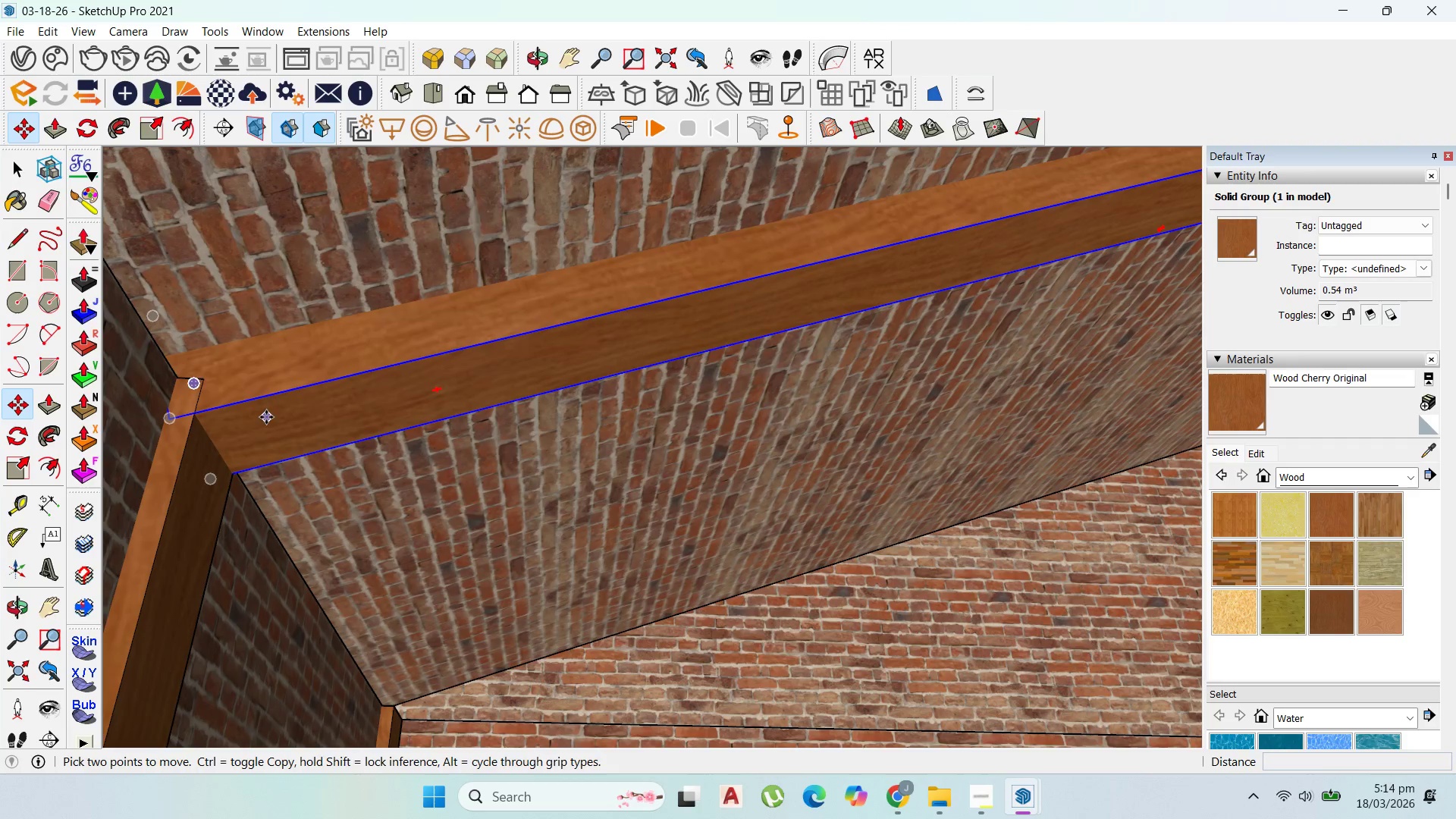 
left_click([273, 398])
 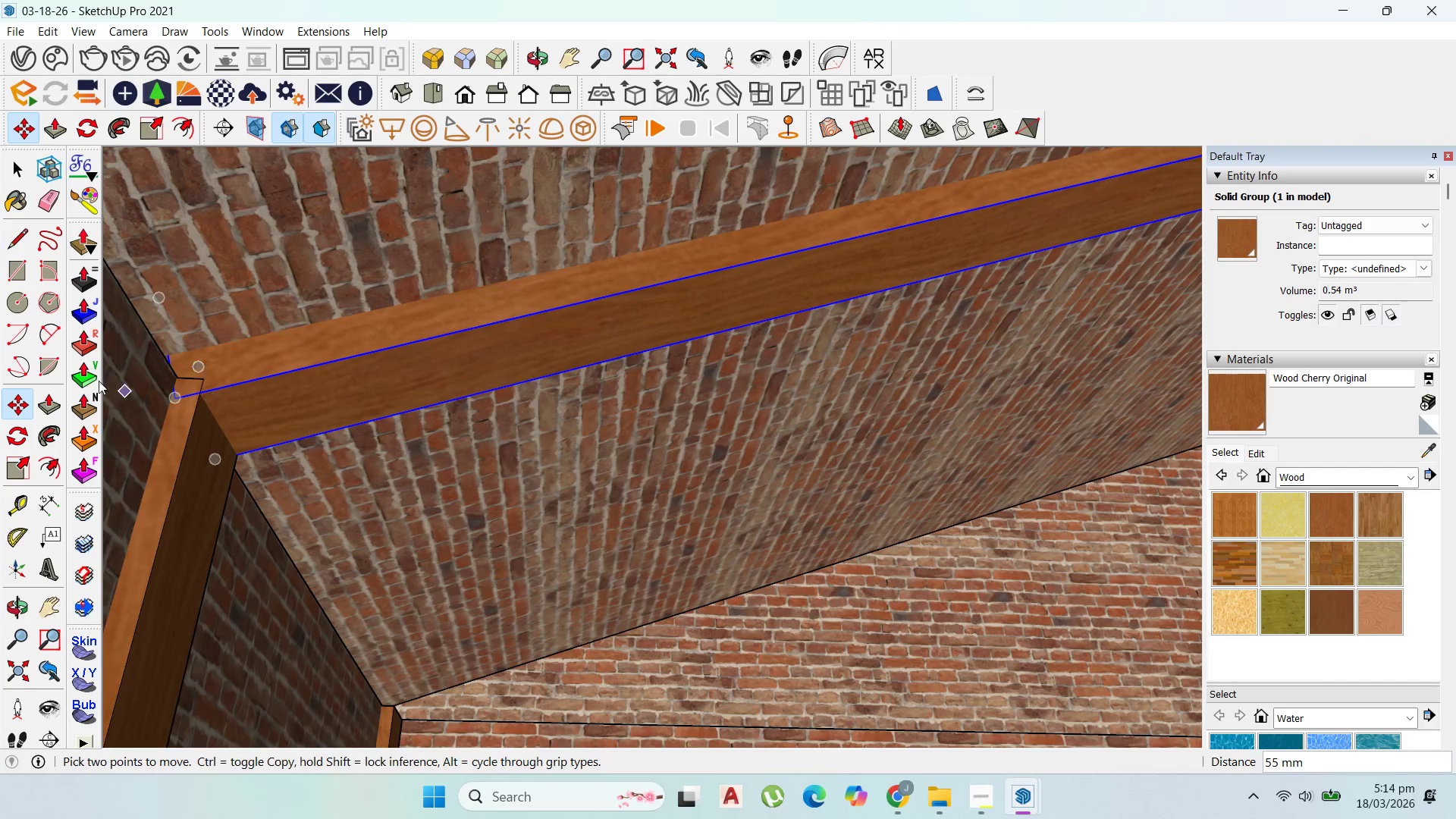 
scroll: coordinate [325, 381], scroll_direction: down, amount: 5.0
 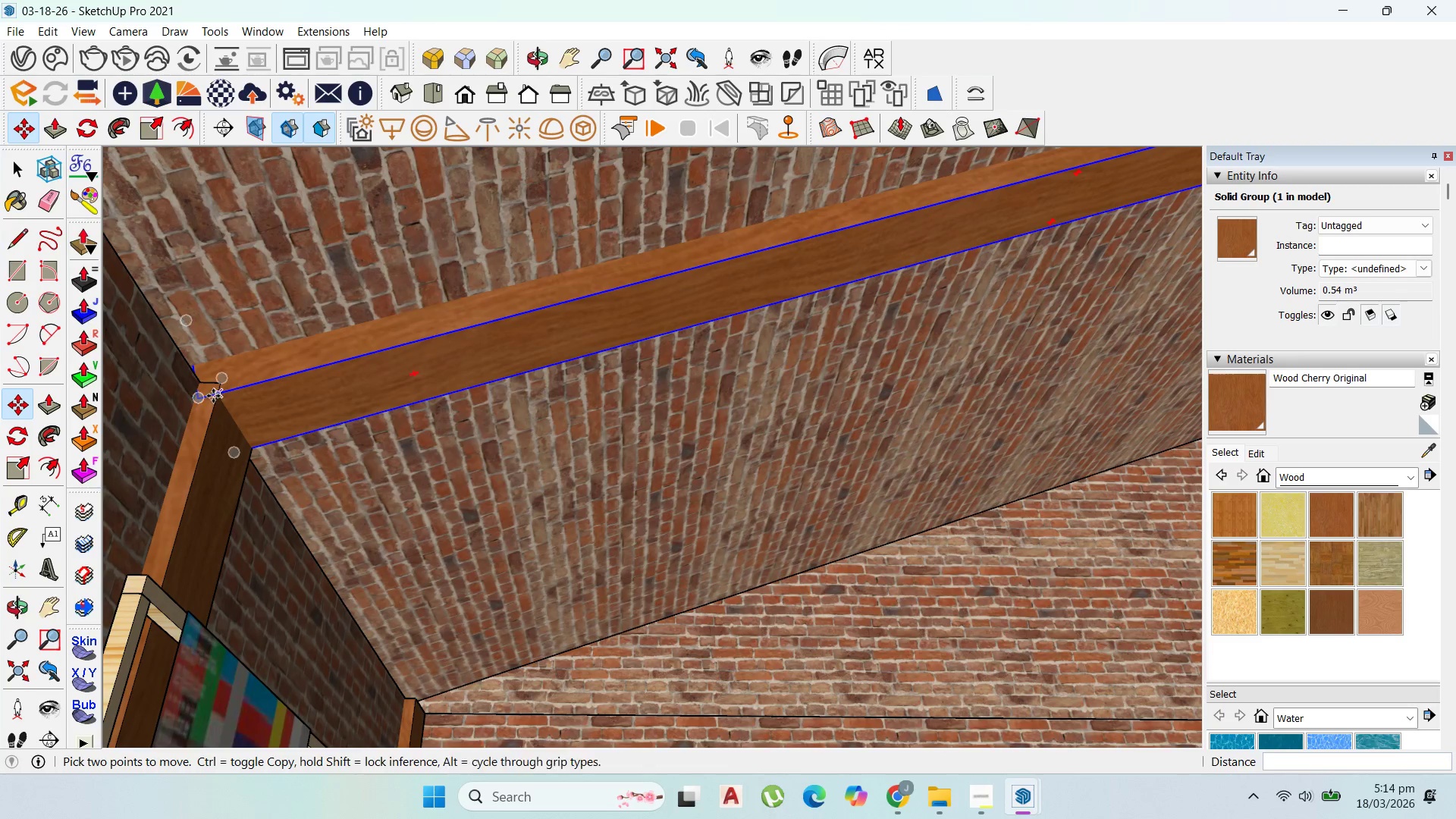 
left_click([213, 396])
 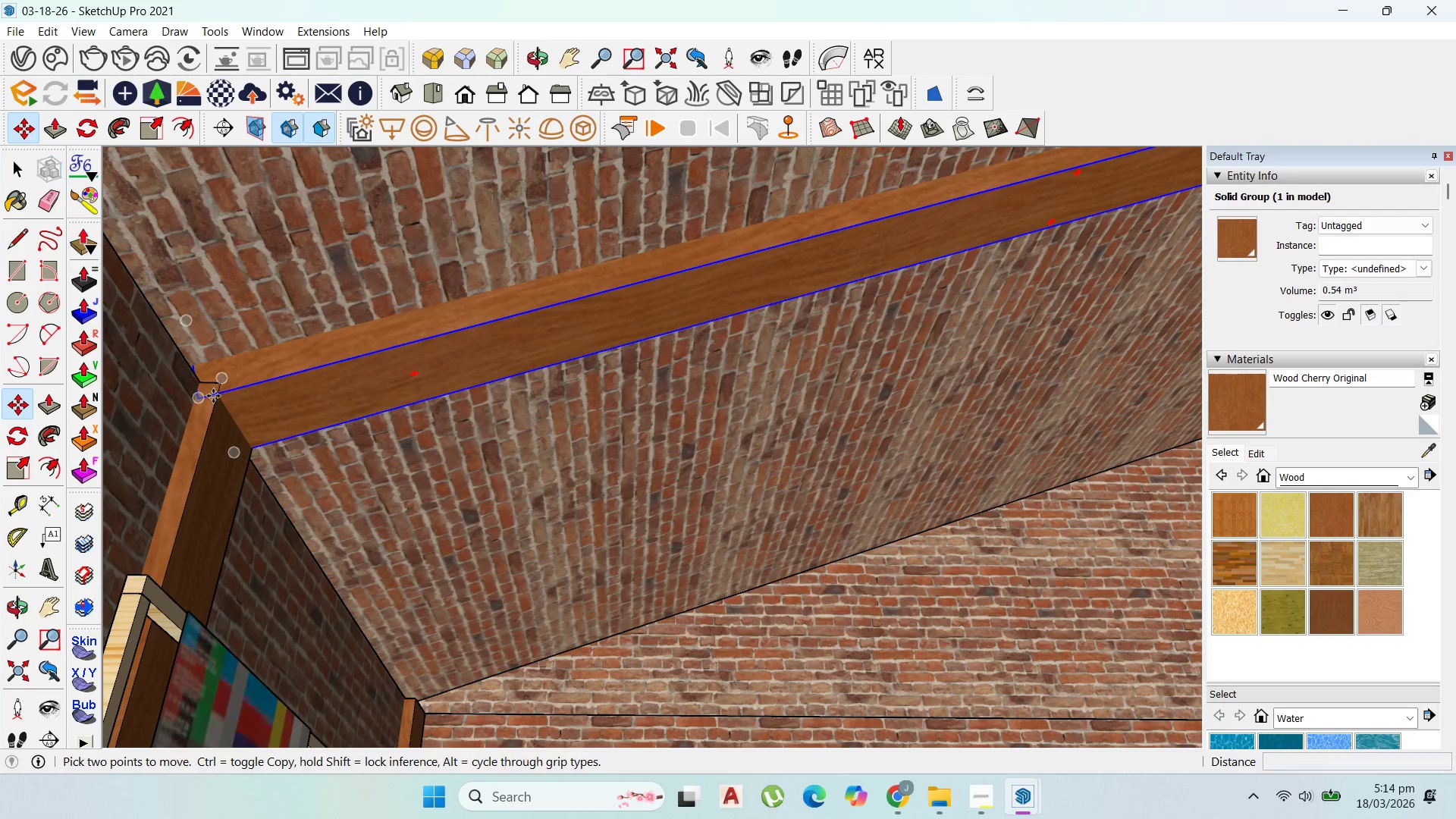 
key(Control+ControlLeft)
 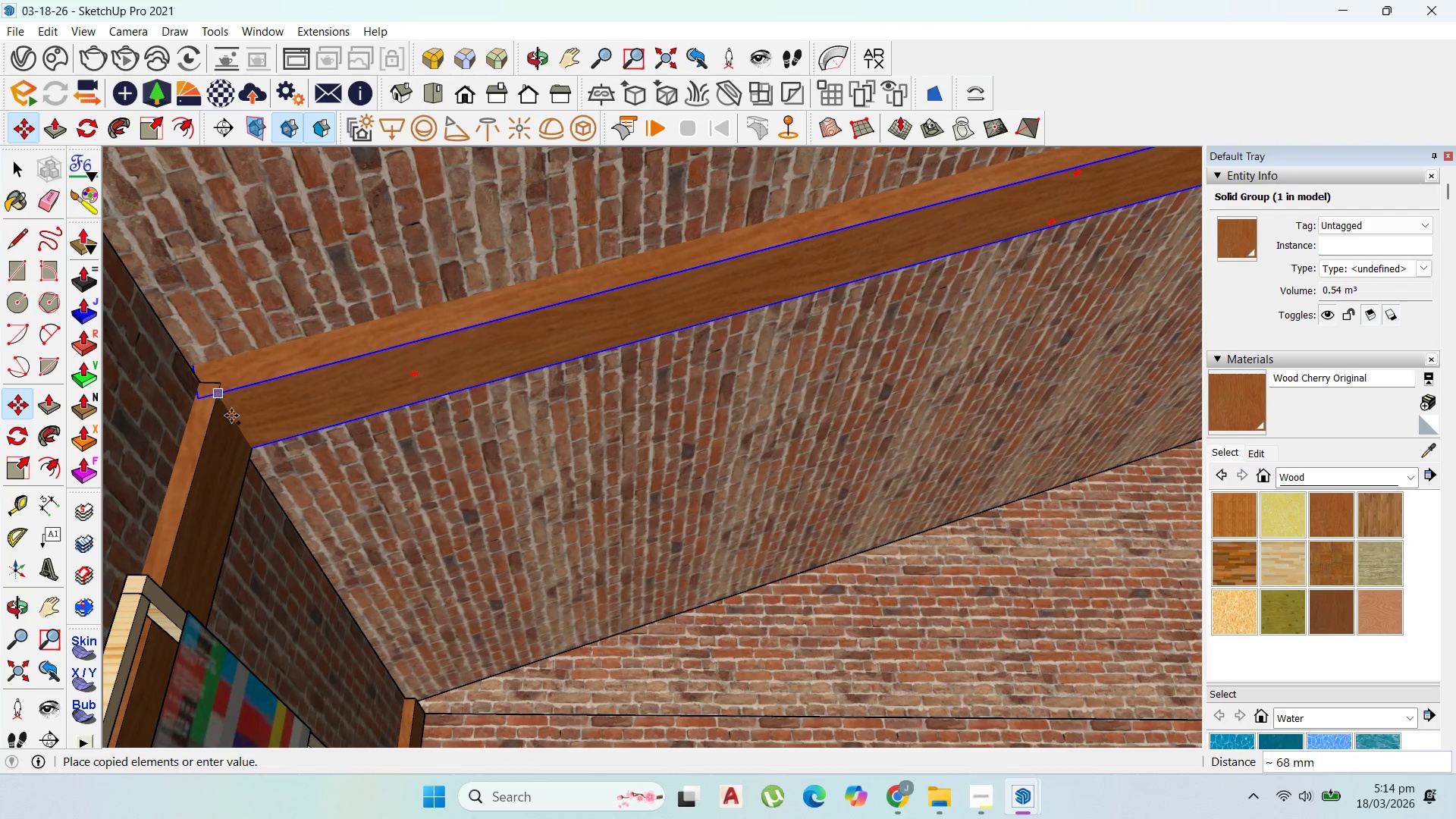 
scroll: coordinate [244, 424], scroll_direction: down, amount: 1.0
 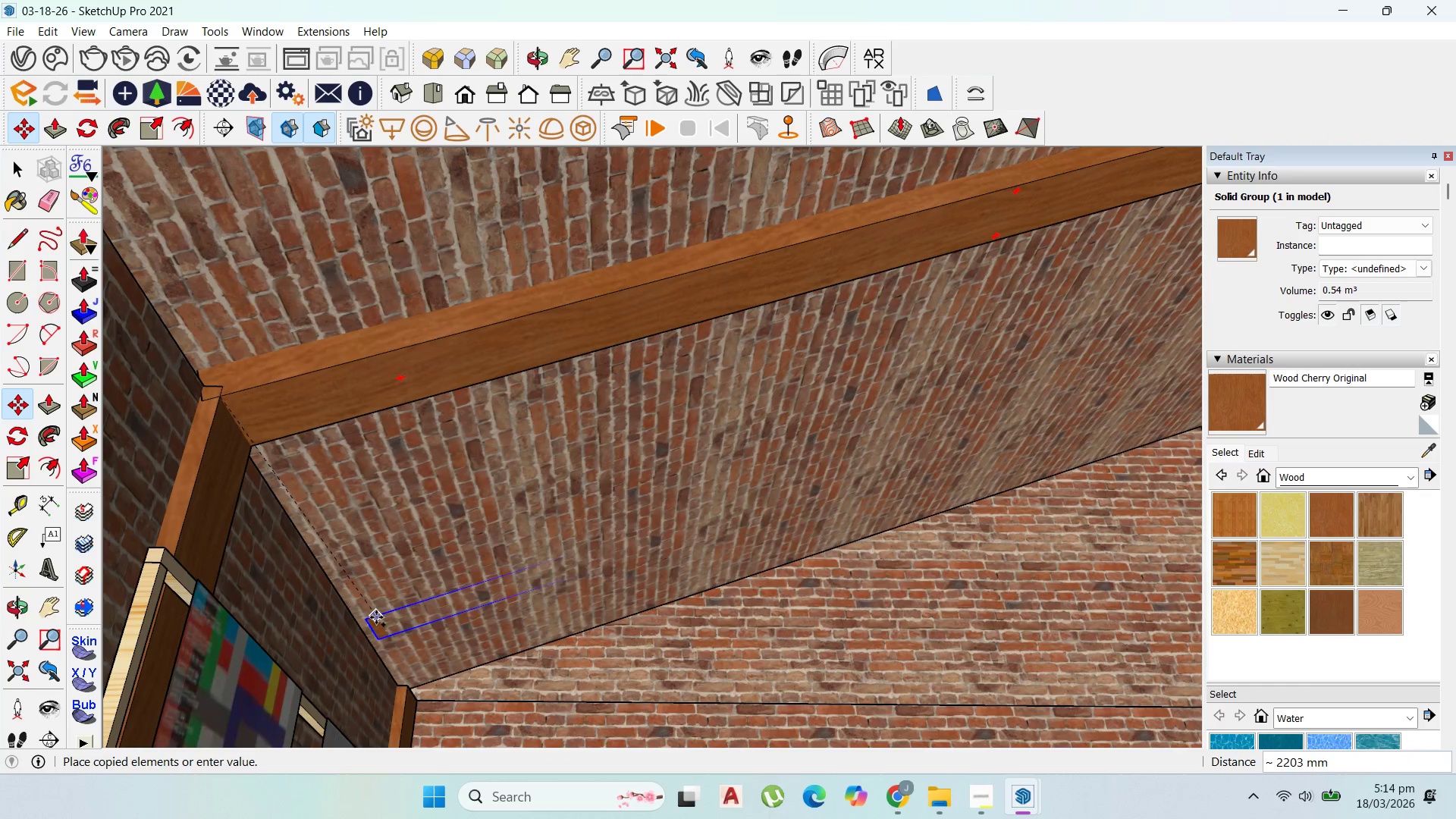 
hold_key(key=ShiftLeft, duration=1.2)
left_click([403, 686])
 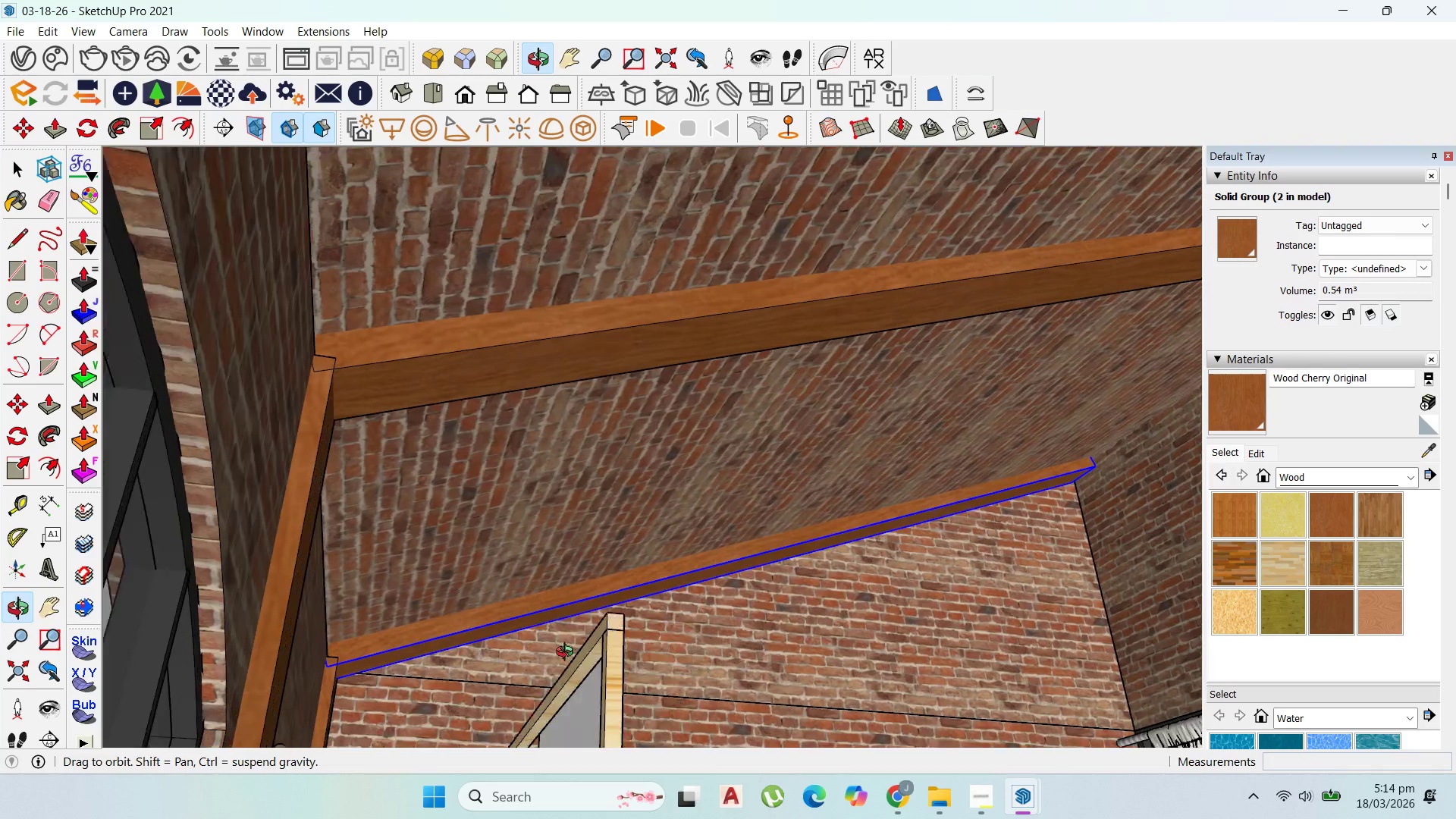 
scroll: coordinate [352, 532], scroll_direction: down, amount: 2.0
 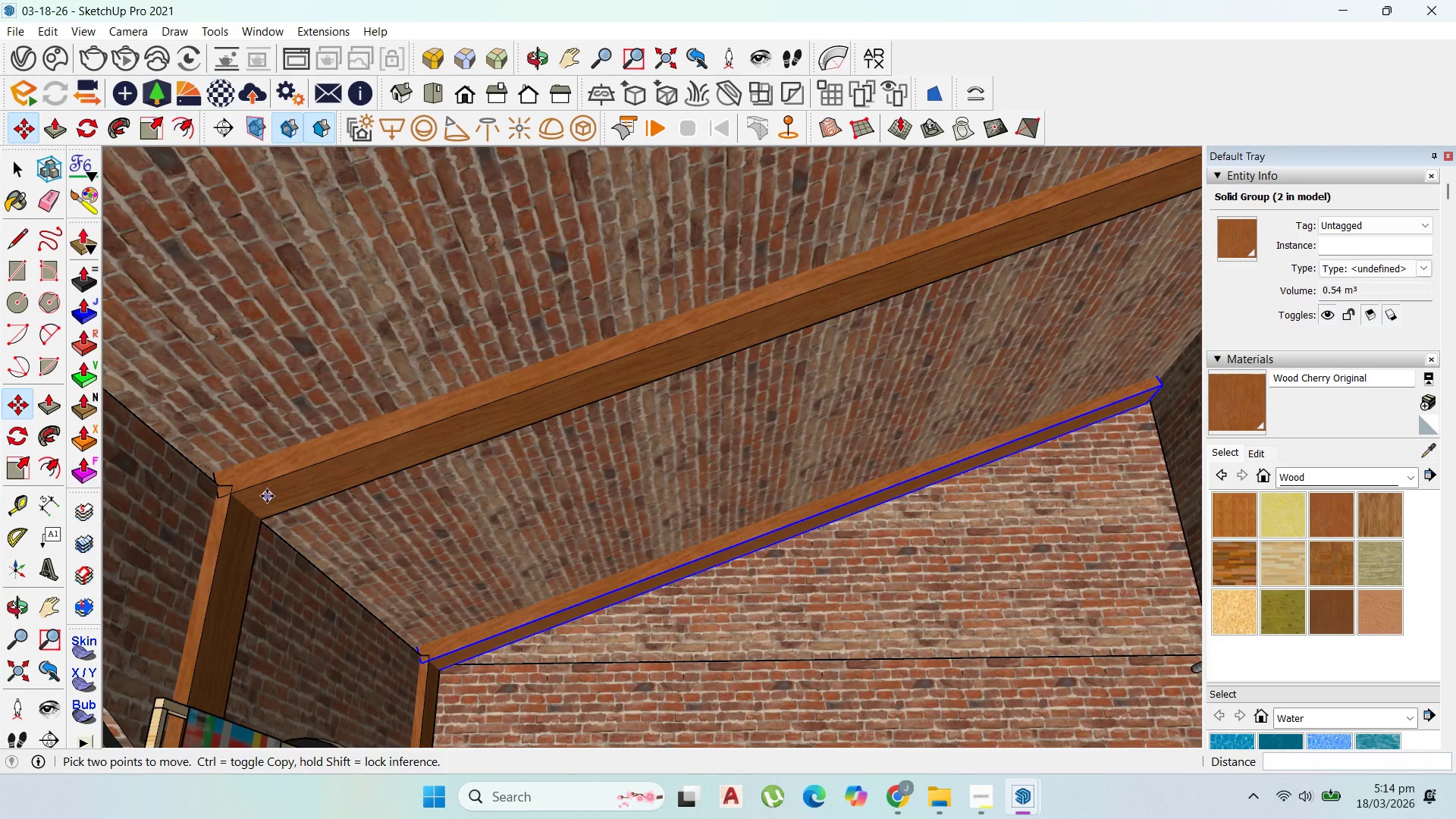 
key(Backquote)
 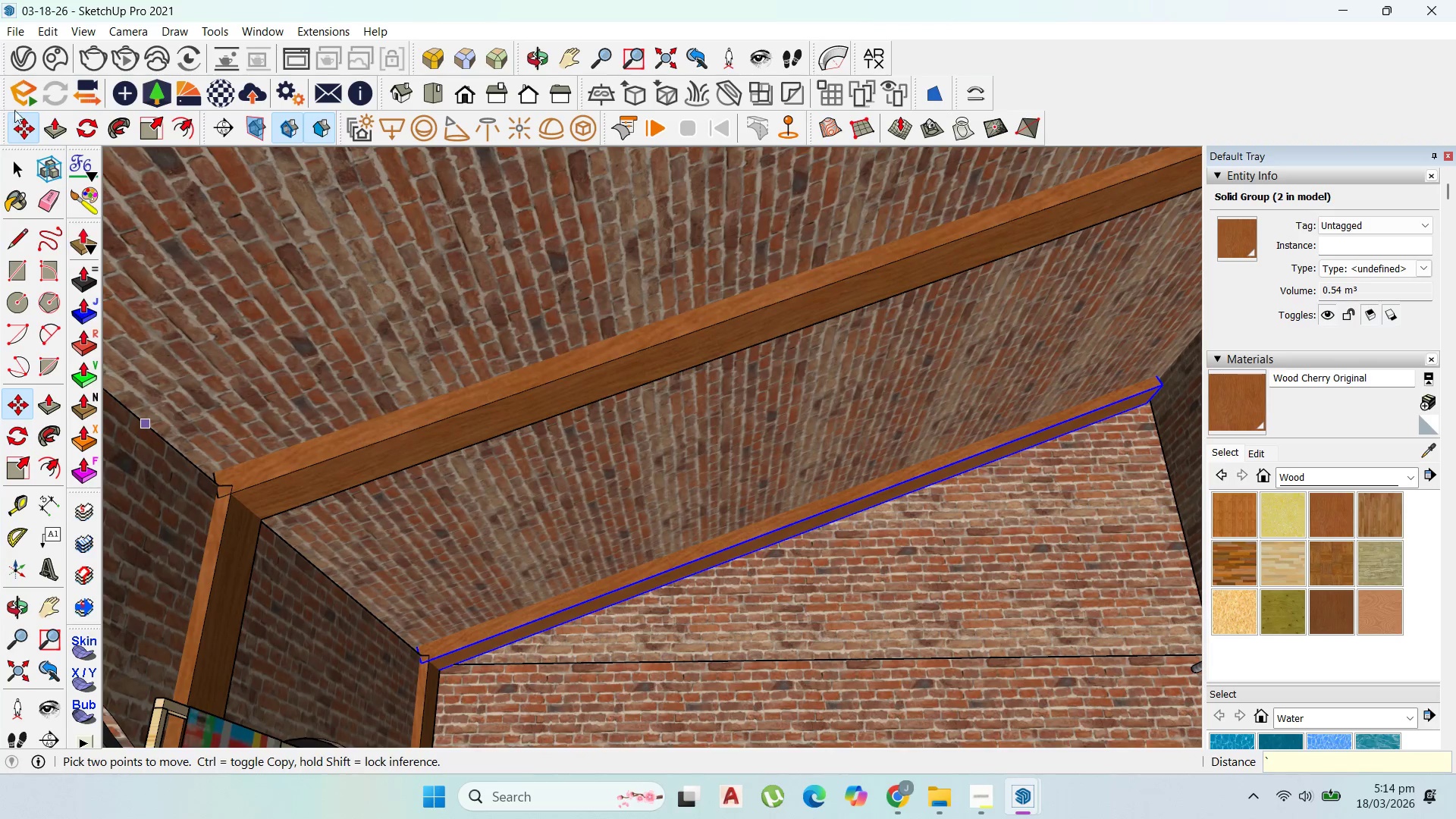 
left_click([13, 169])
 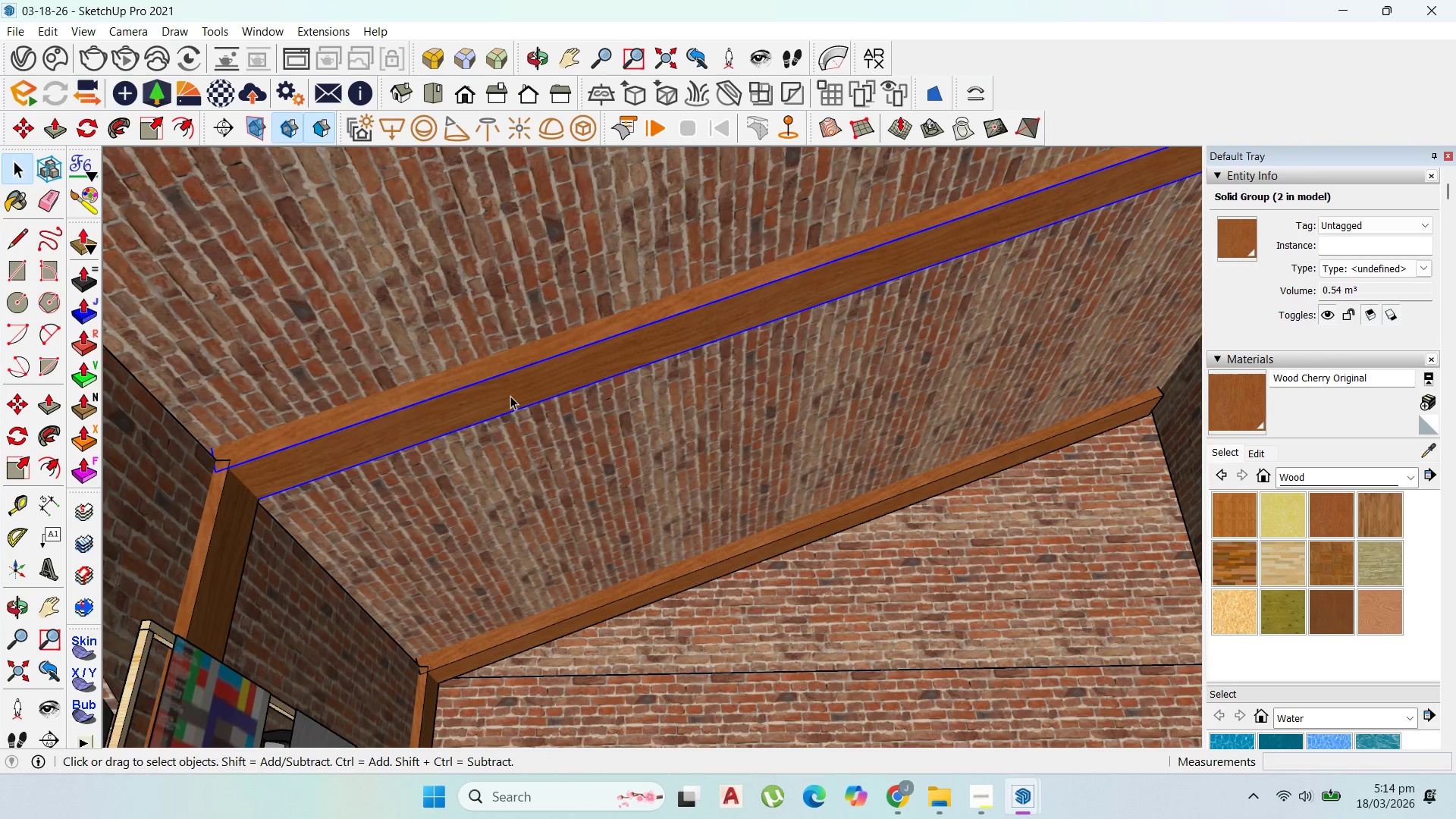 
wait(7.67)
 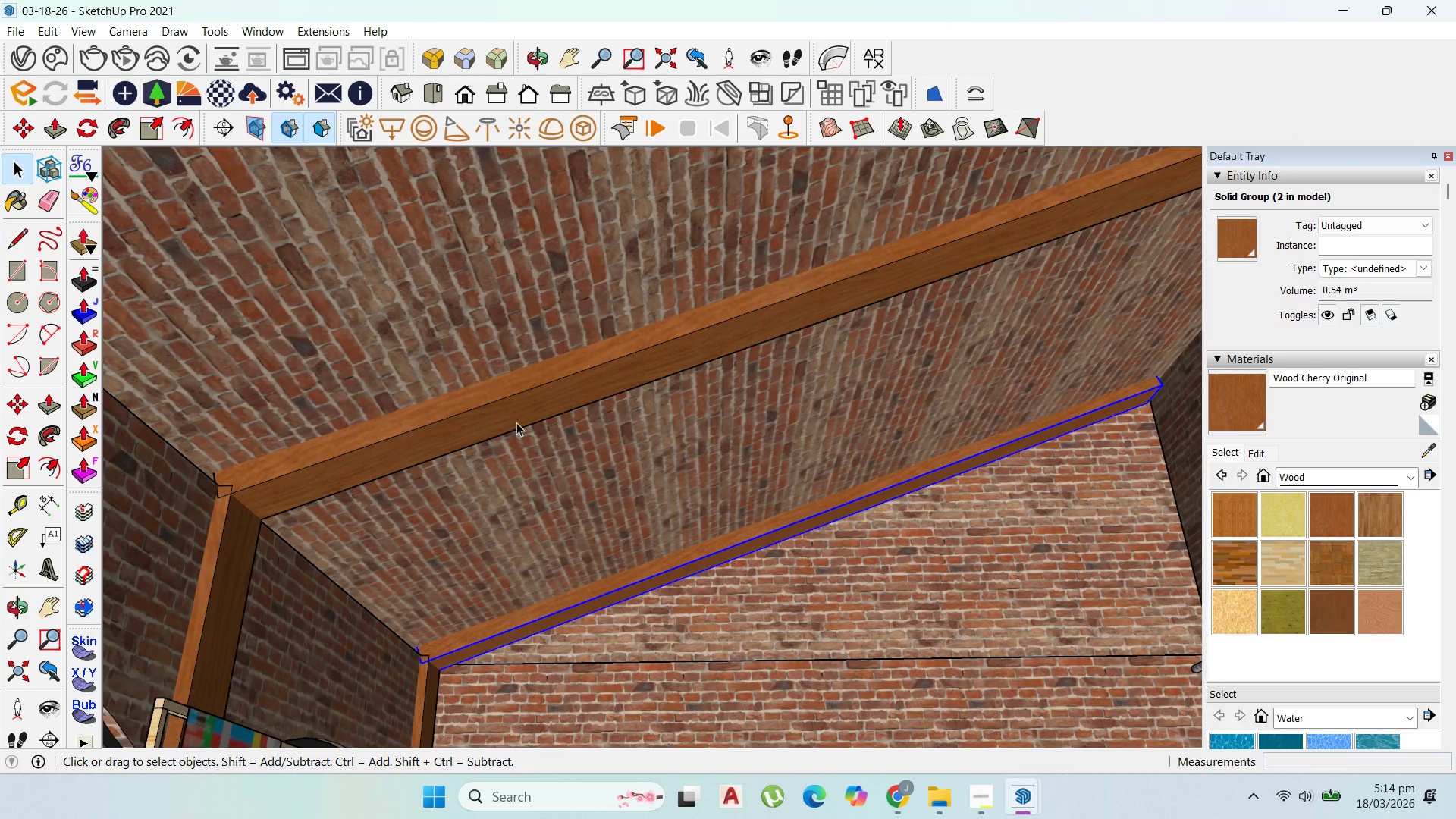 
key(M)
 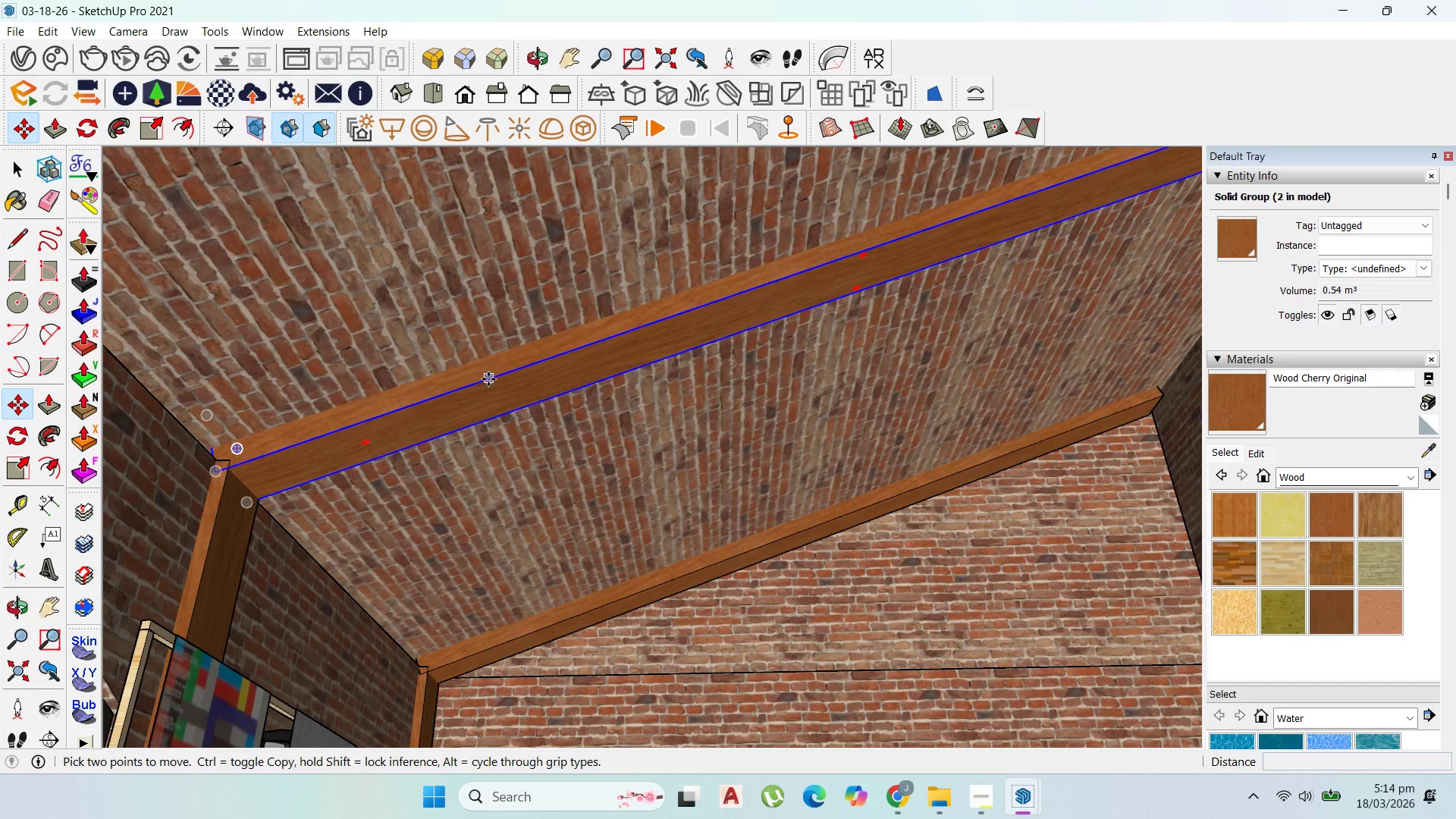 
left_click([488, 378])
 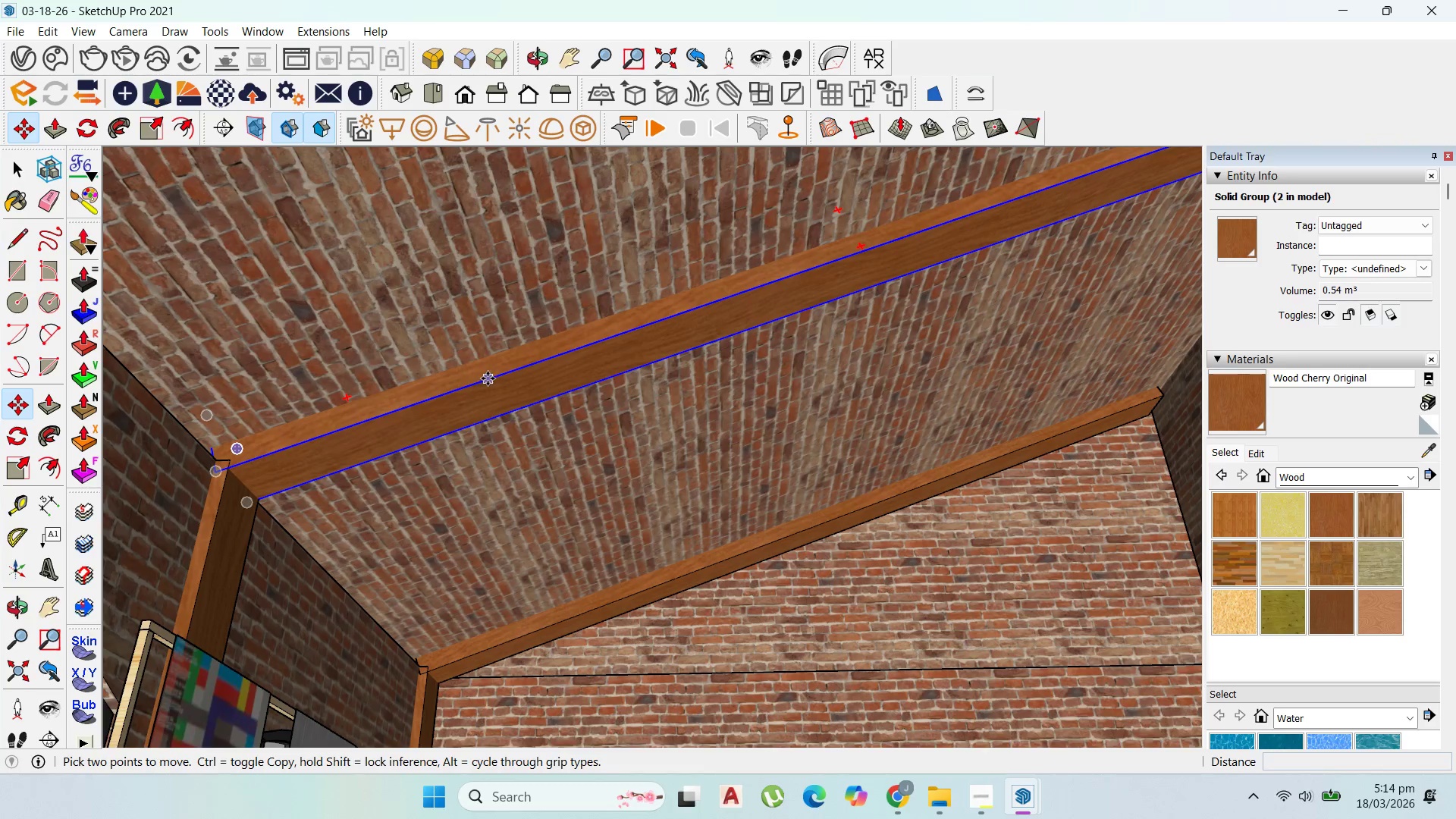 
key(Control+ControlLeft)
 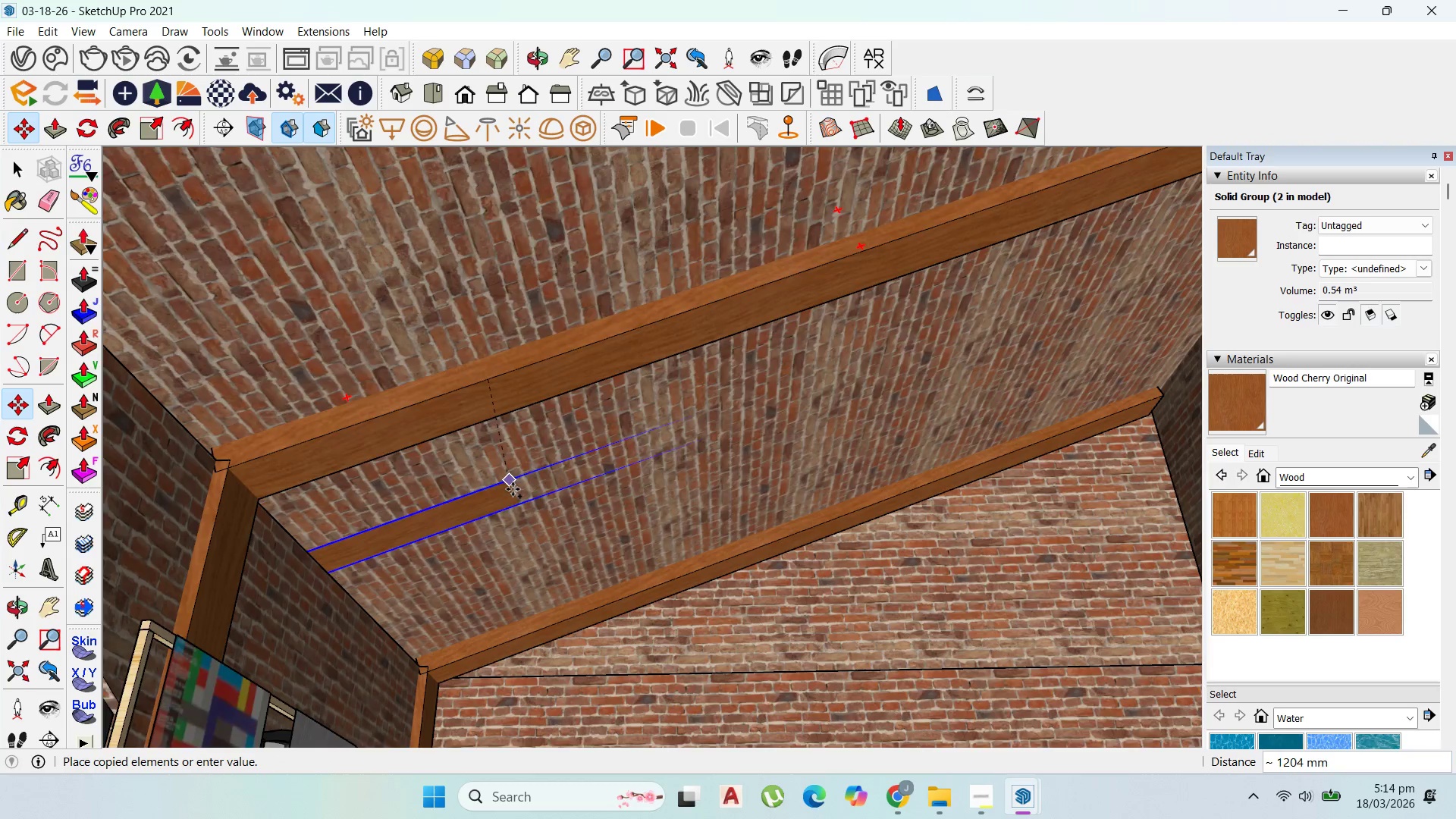 
scroll: coordinate [586, 526], scroll_direction: down, amount: 8.0
 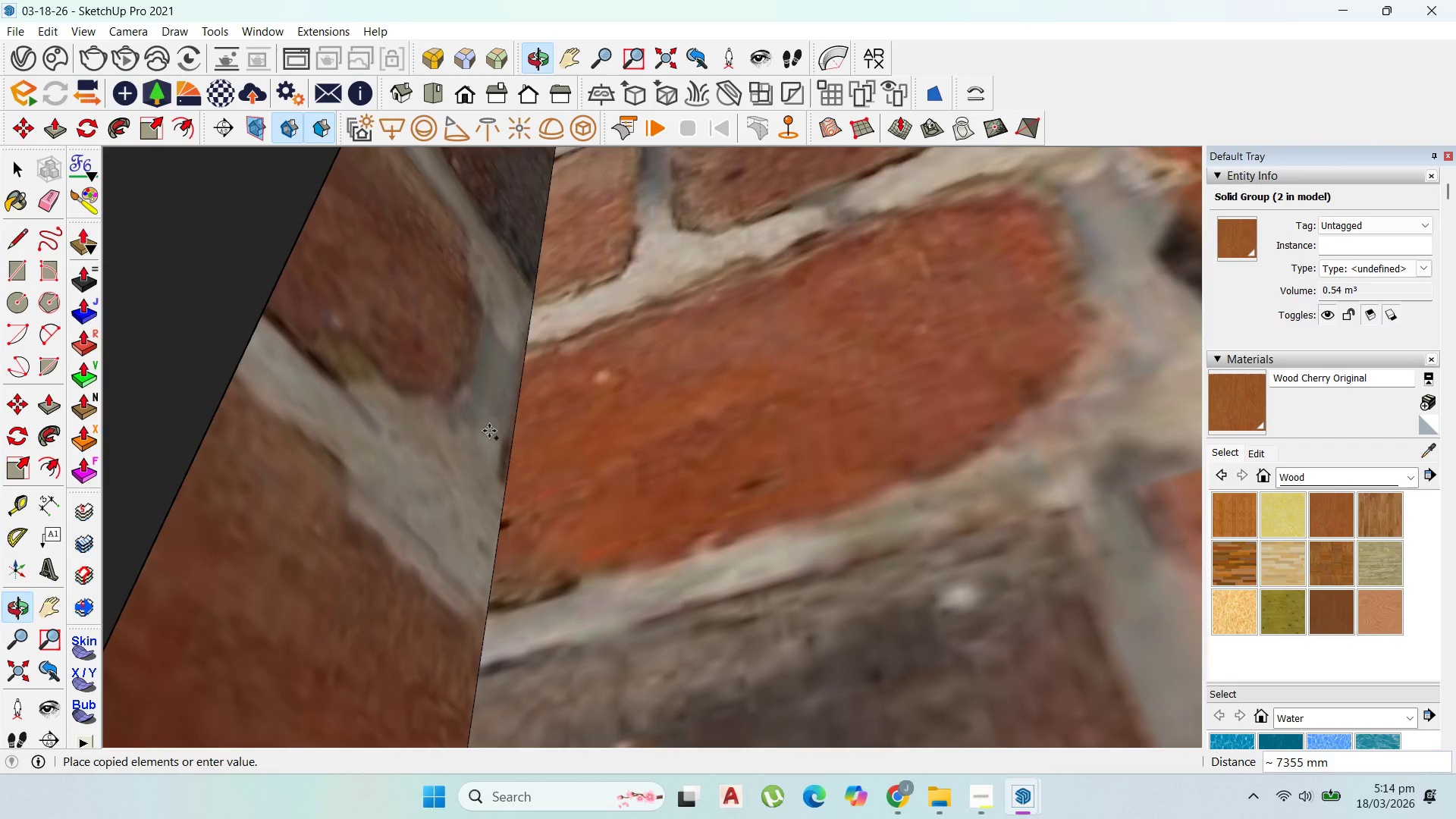 
scroll: coordinate [671, 513], scroll_direction: up, amount: 14.0
 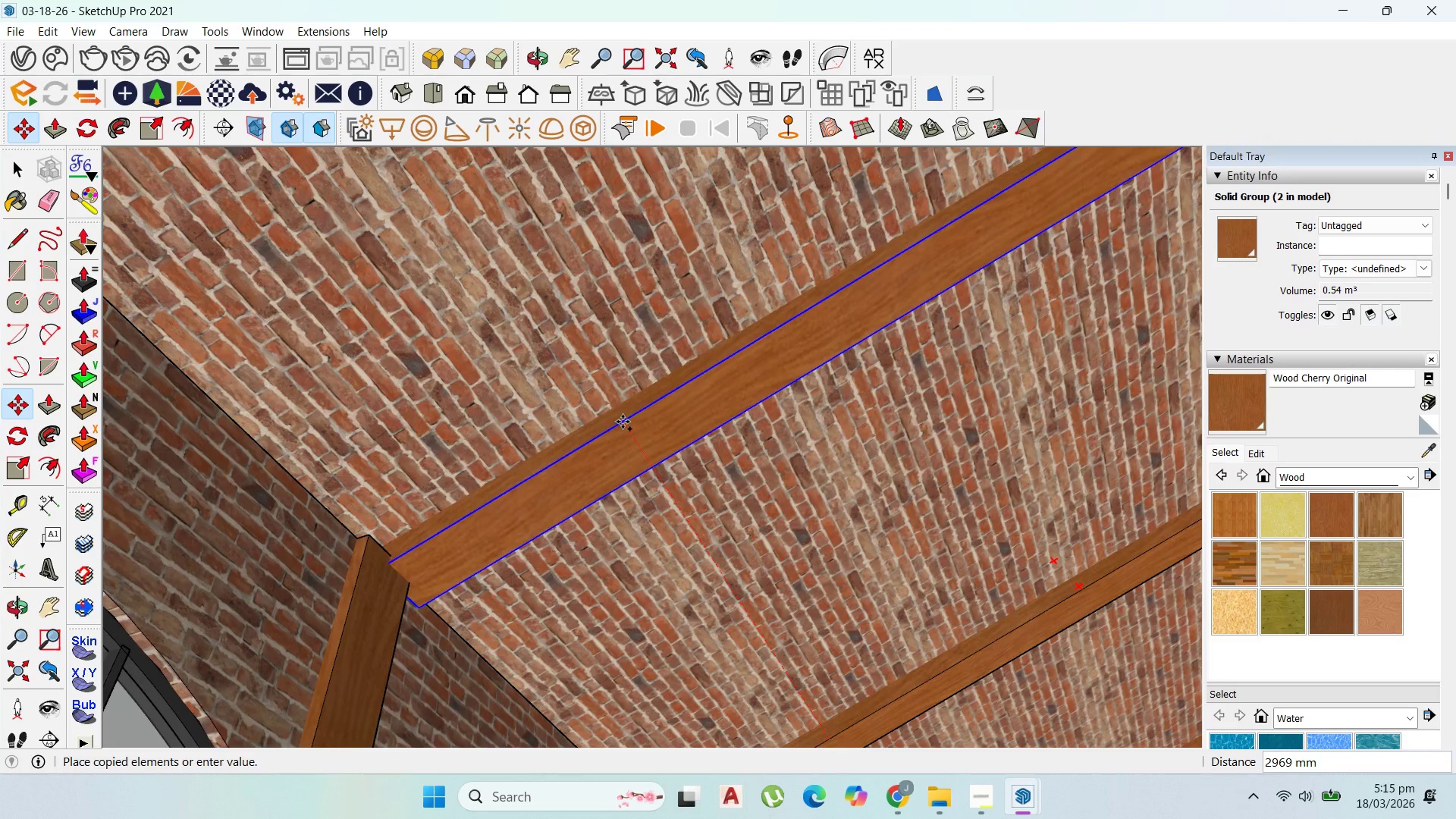 
hold_key(key=ShiftLeft, duration=1.5)
left_click([362, 557])
 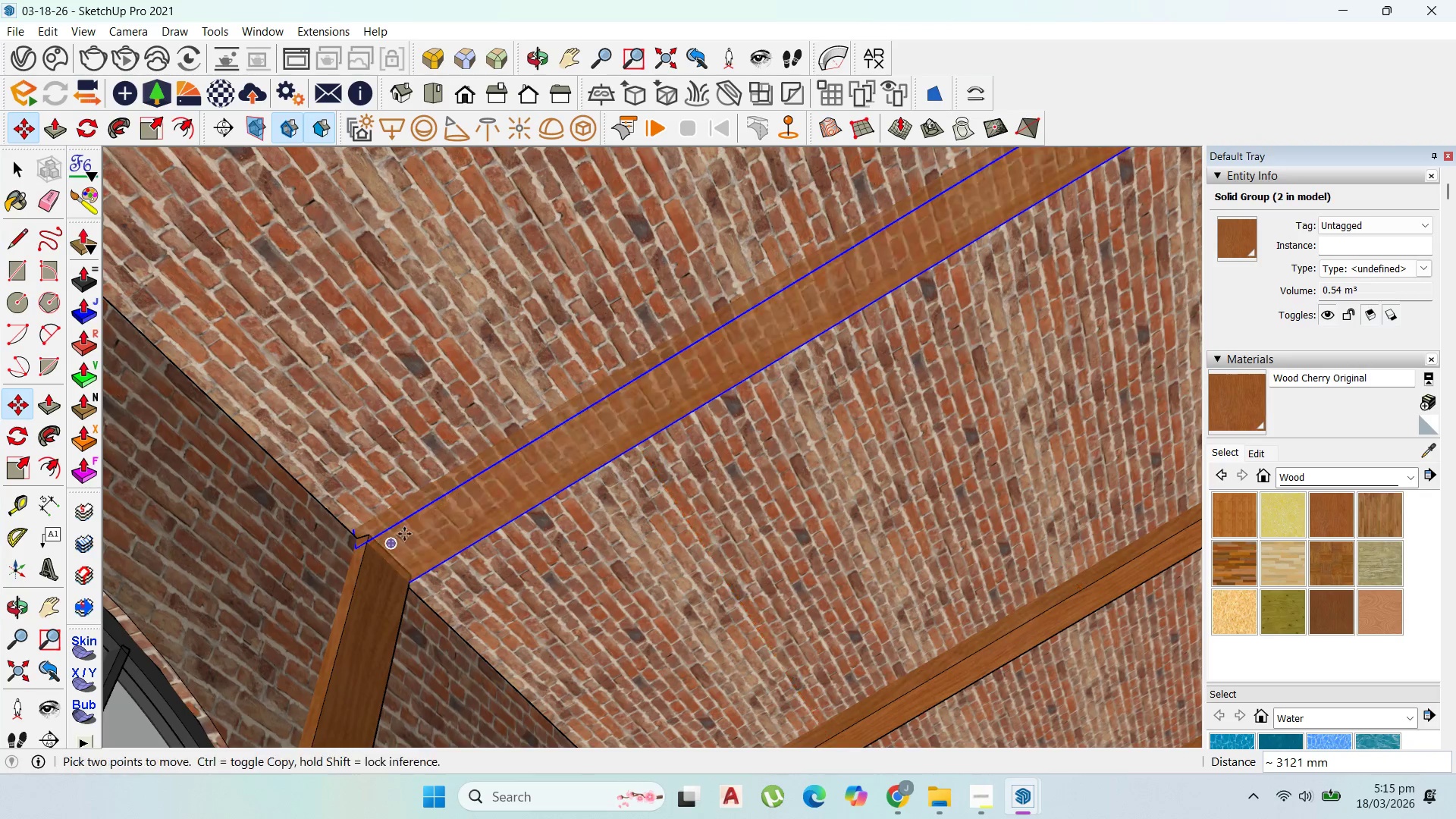 
key(Shift+ShiftLeft)
 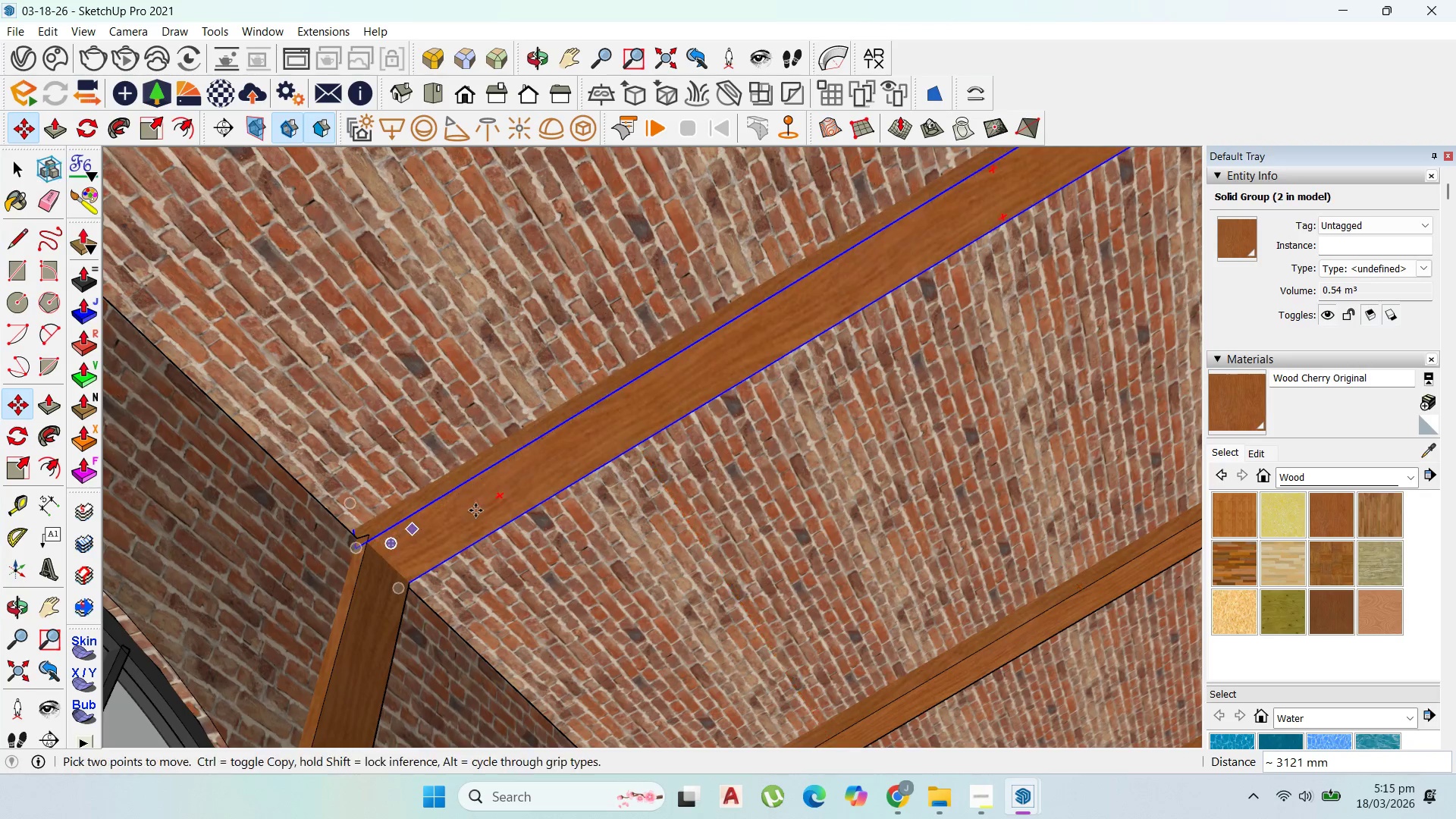 
key(Shift+ShiftLeft)
 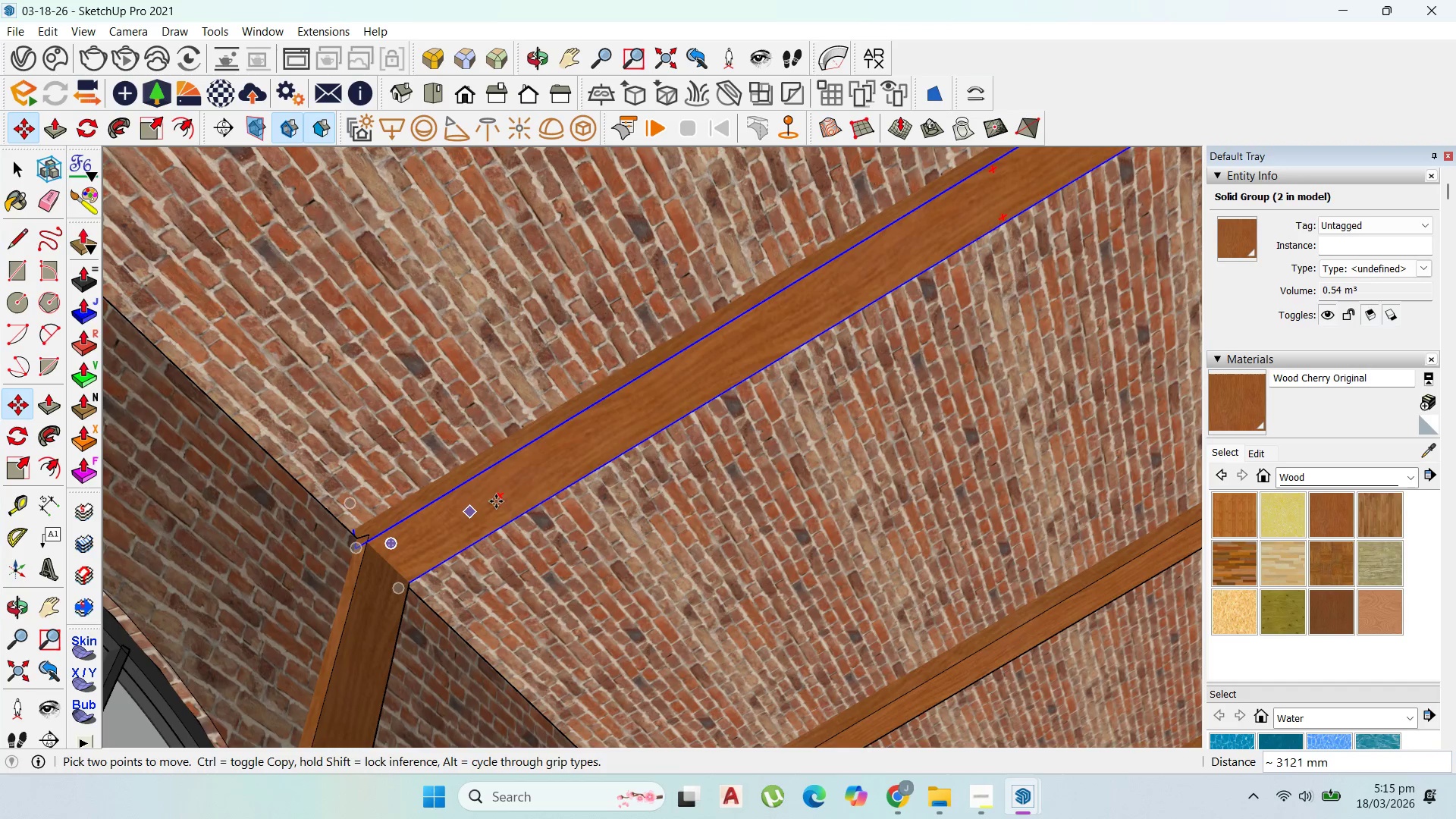 
key(Shift+ShiftLeft)
 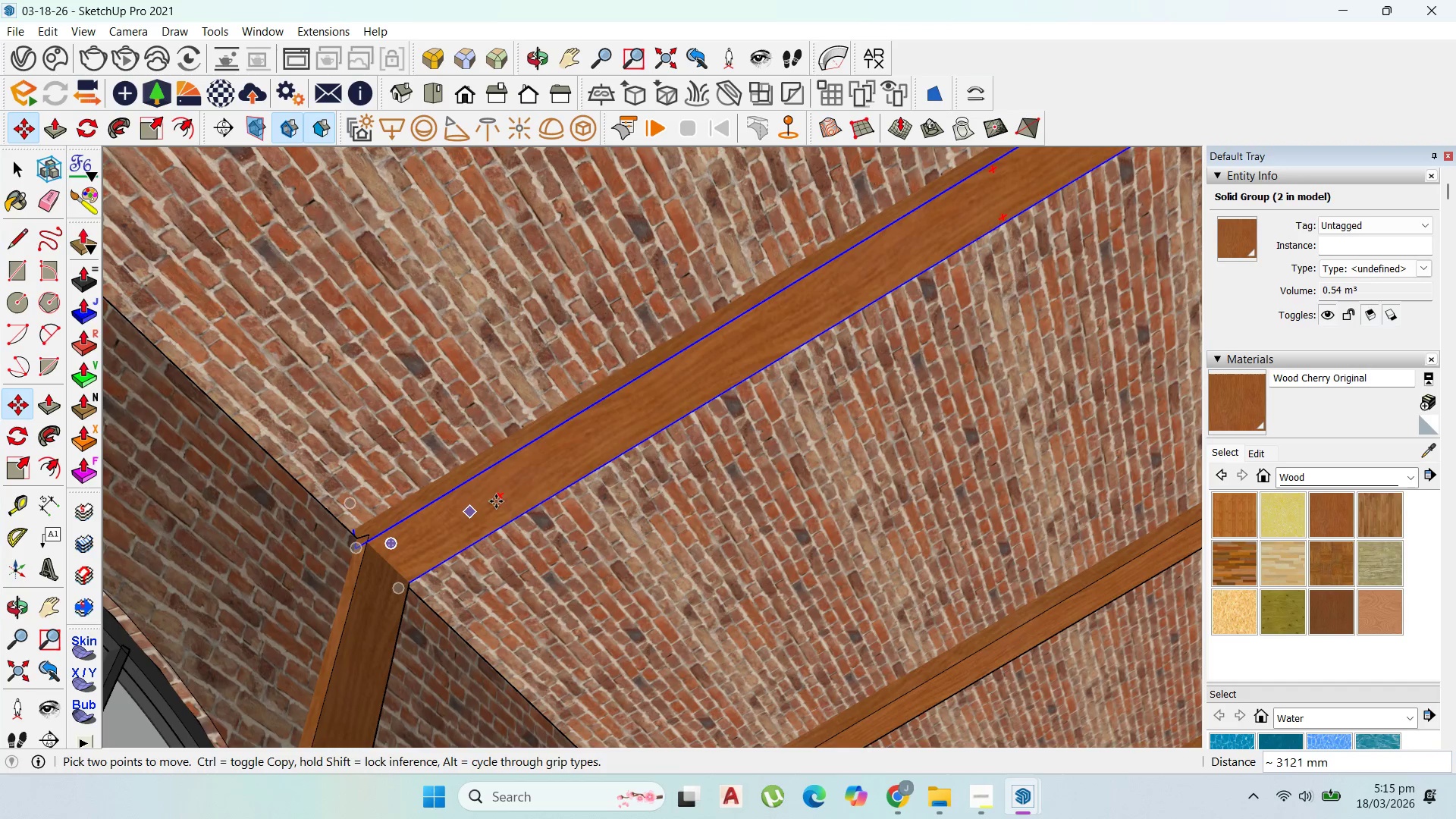 
key(Shift+ShiftLeft)
 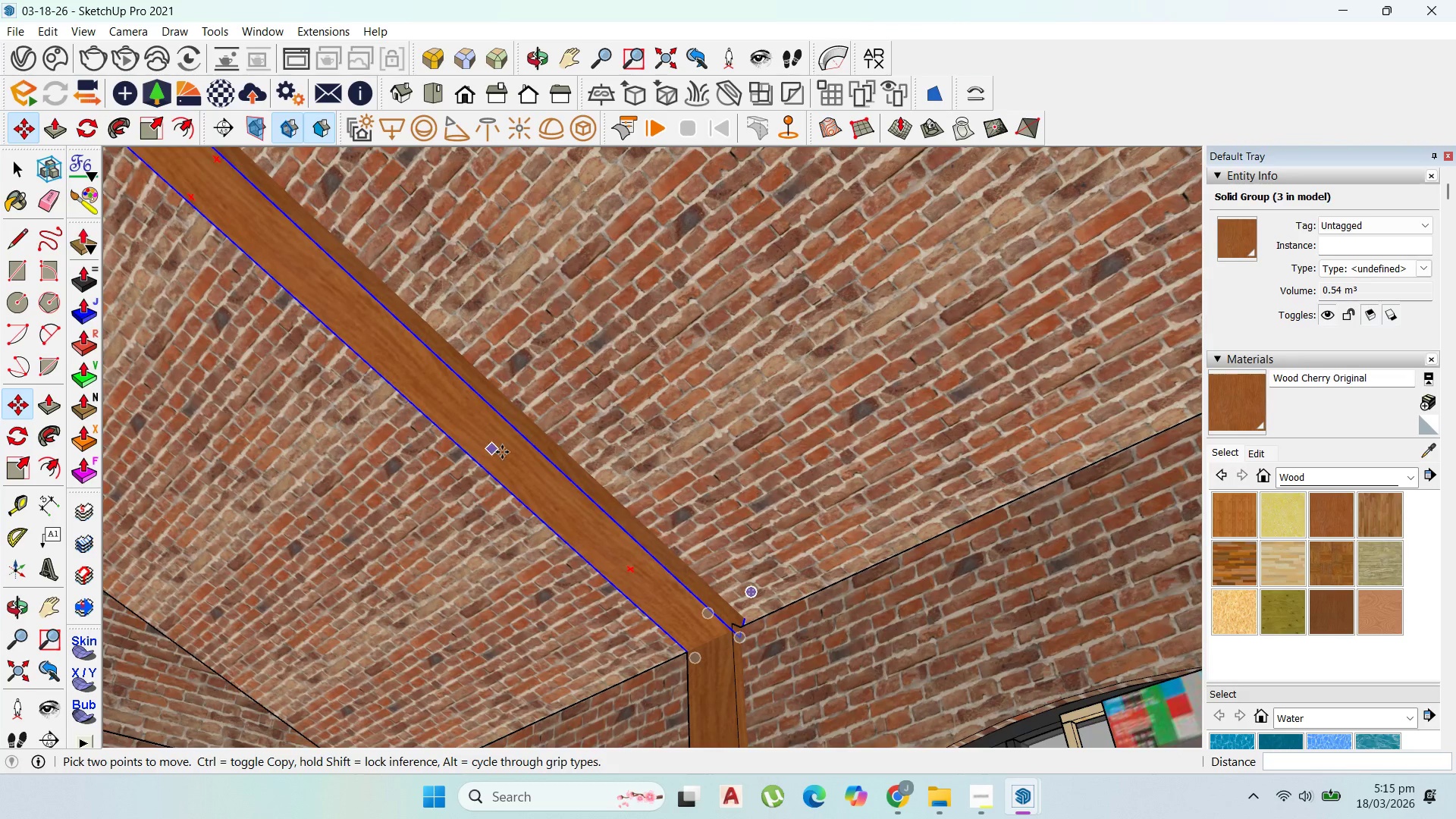 
left_click([529, 443])
 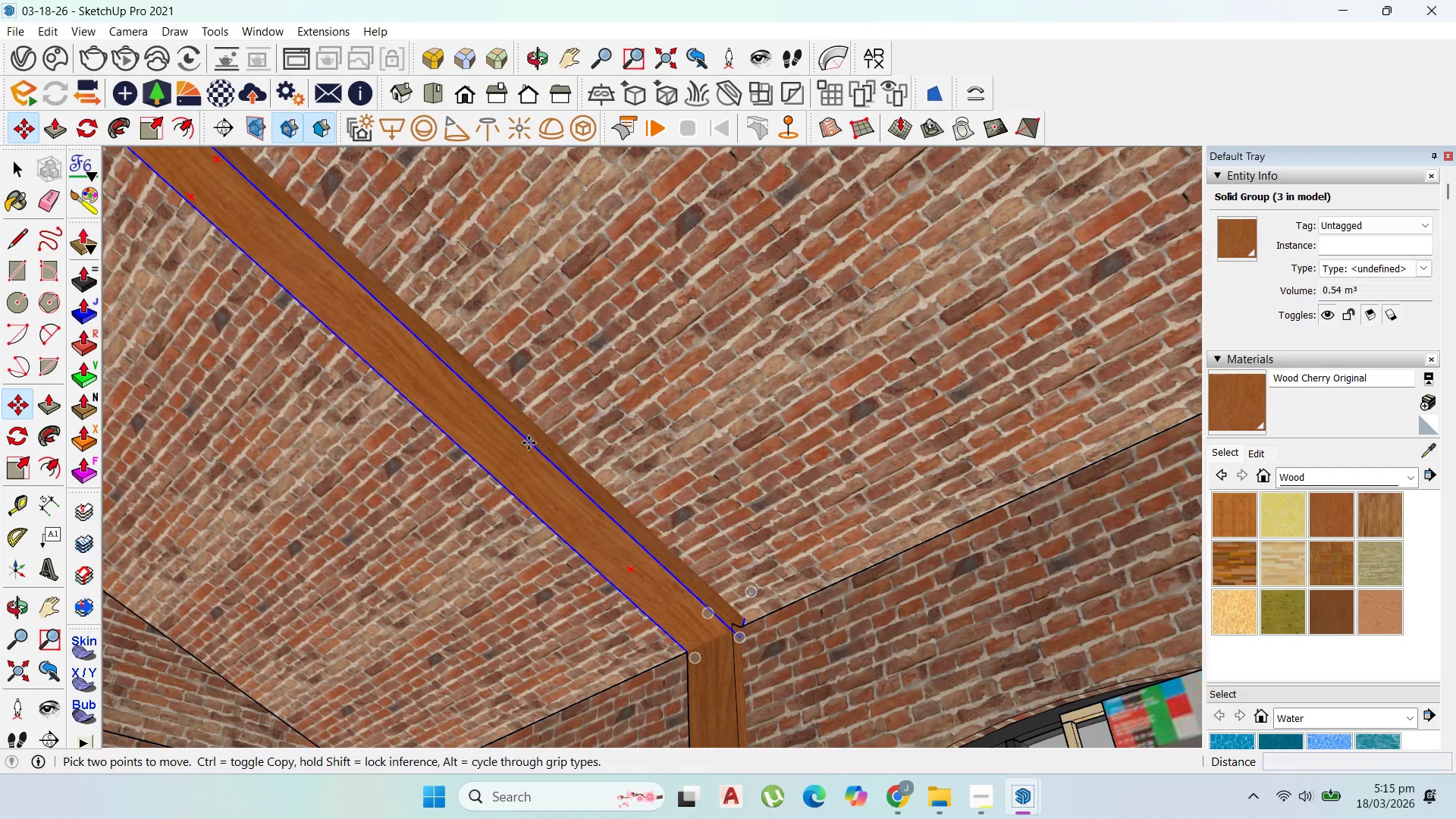 
key(Control+ControlLeft)
 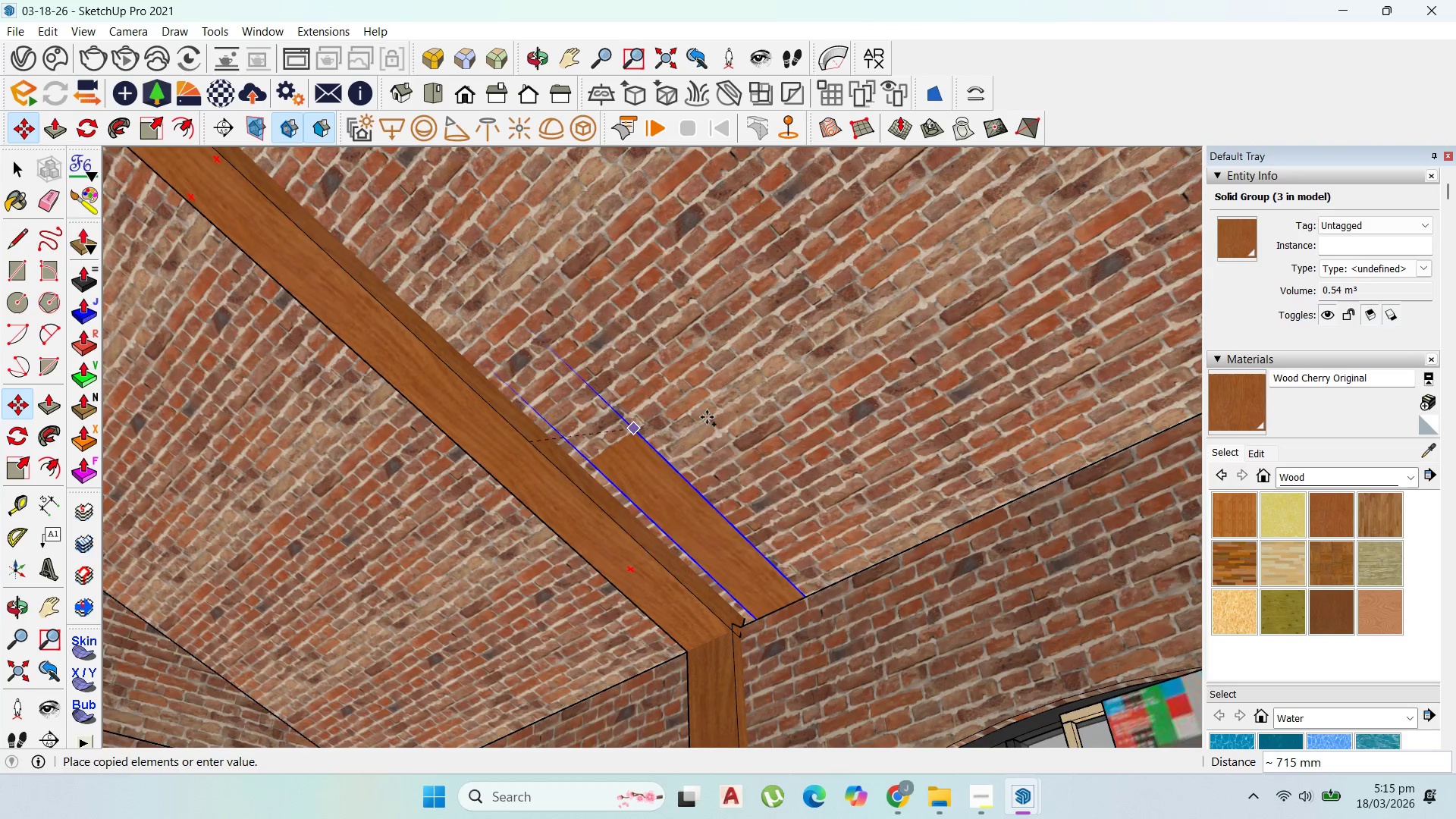 
scroll: coordinate [770, 400], scroll_direction: down, amount: 4.0
 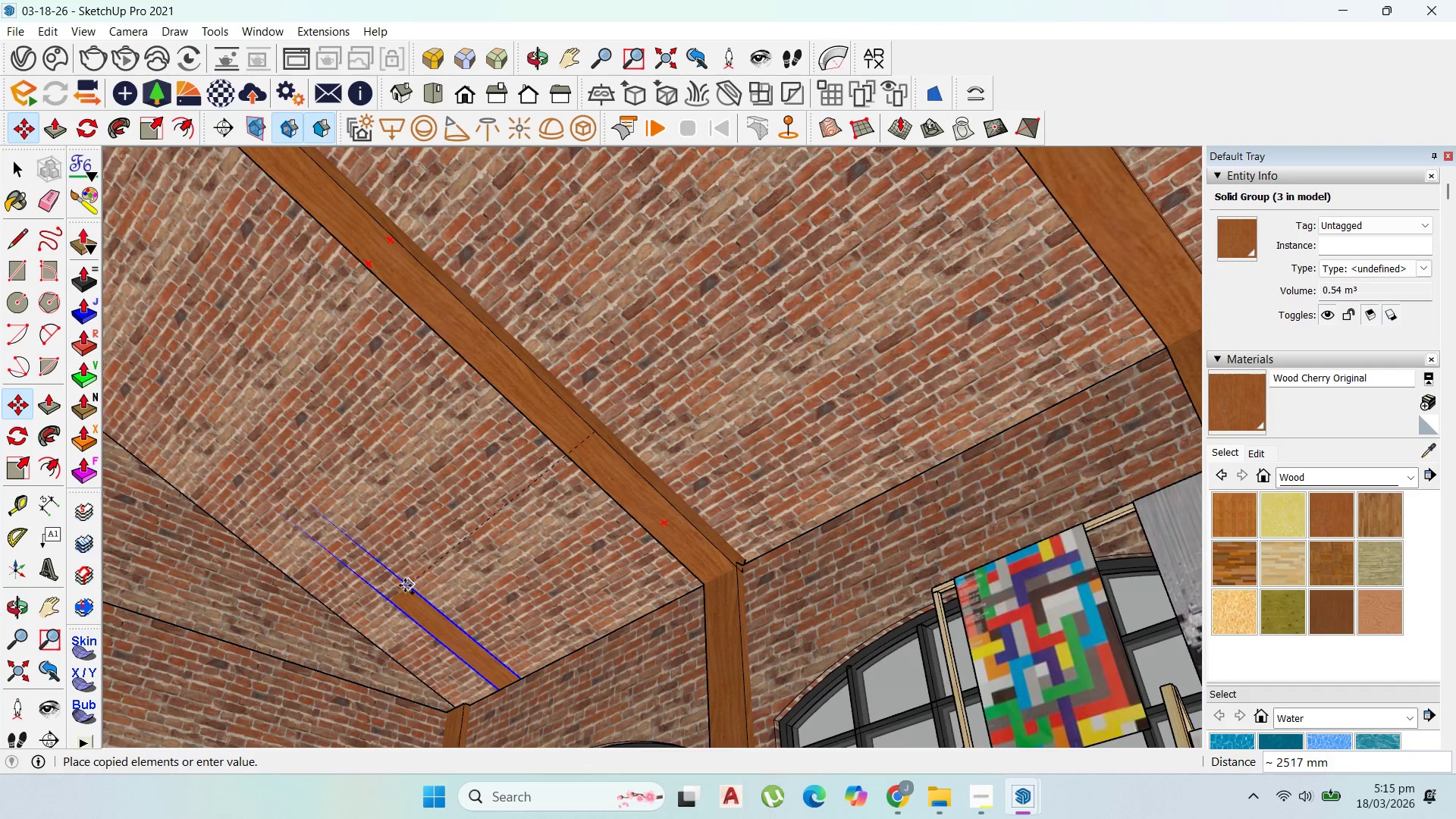 
hold_key(key=ShiftLeft, duration=1.36)
left_click([465, 702])
 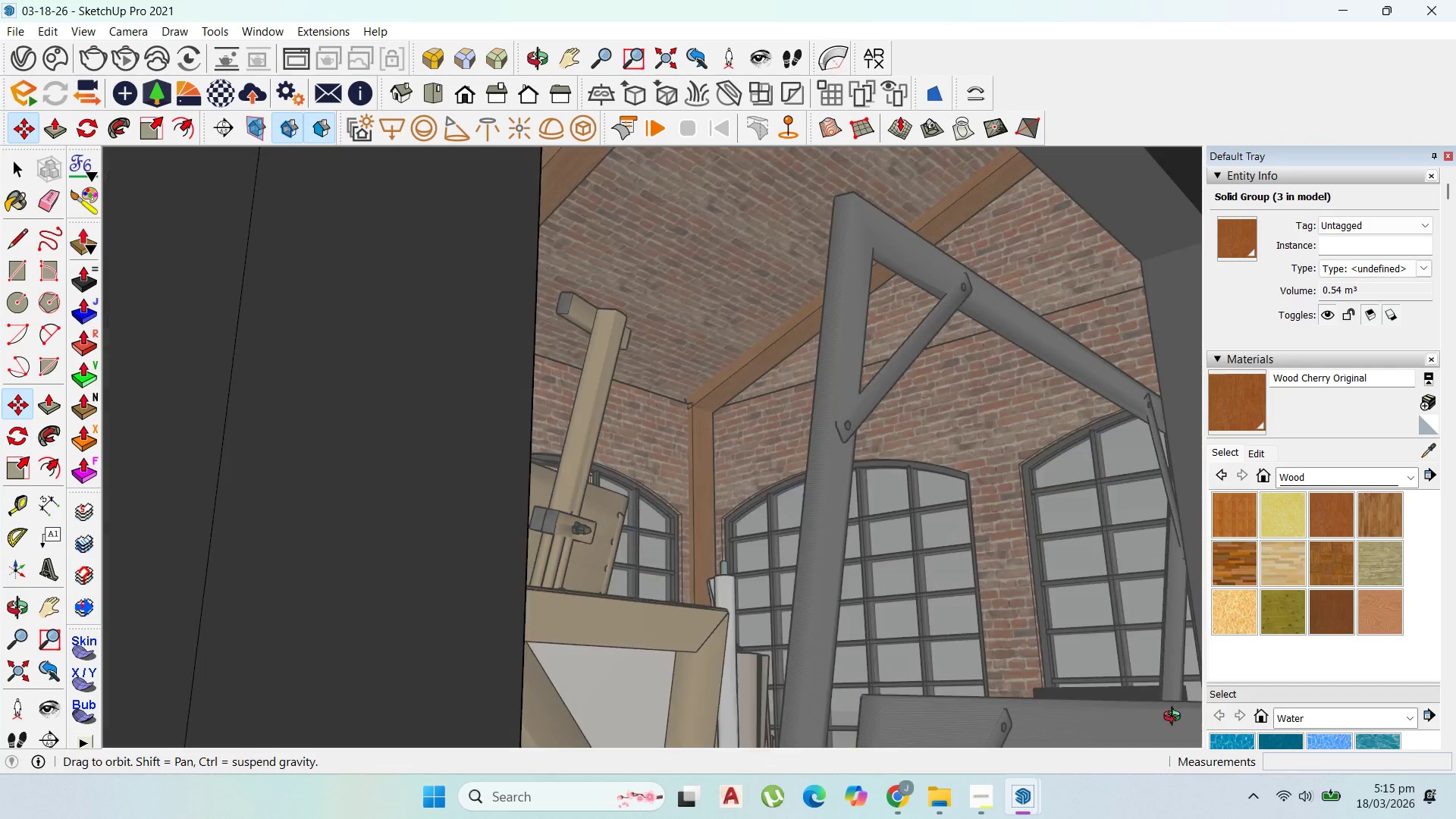 
scroll: coordinate [842, 544], scroll_direction: down, amount: 141.0
 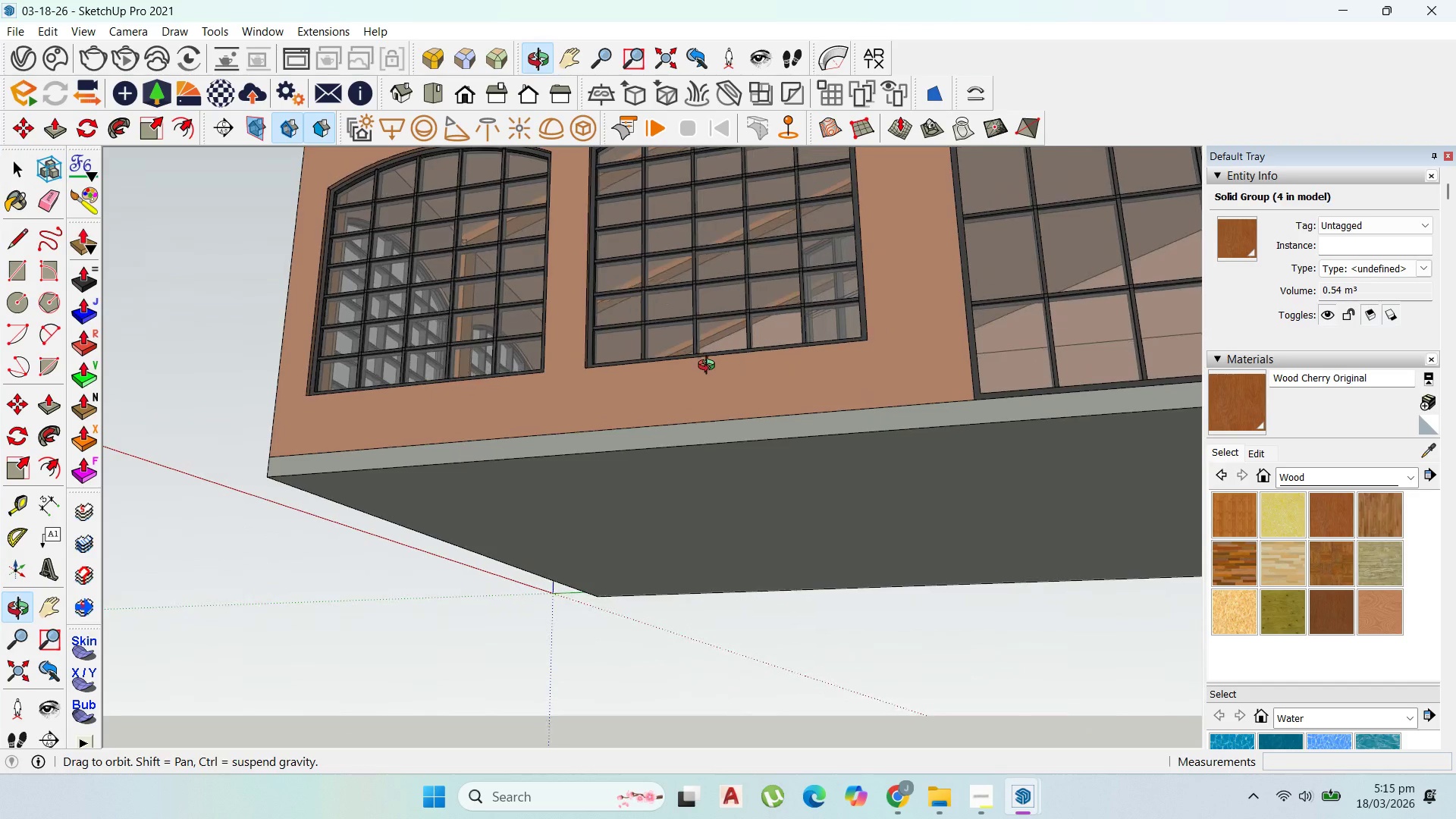 
scroll: coordinate [916, 469], scroll_direction: up, amount: 68.0
 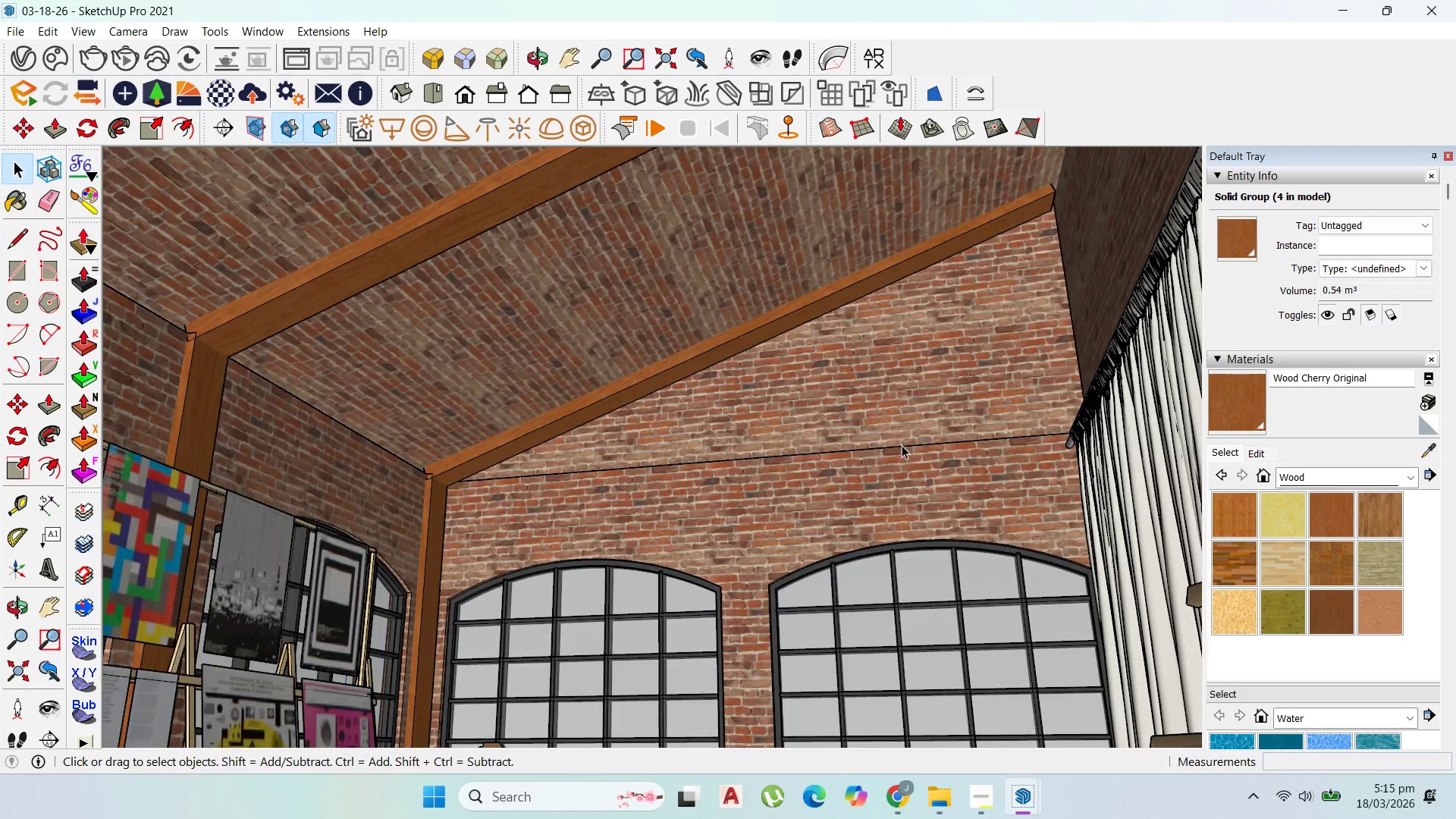 
key(Control+S)
 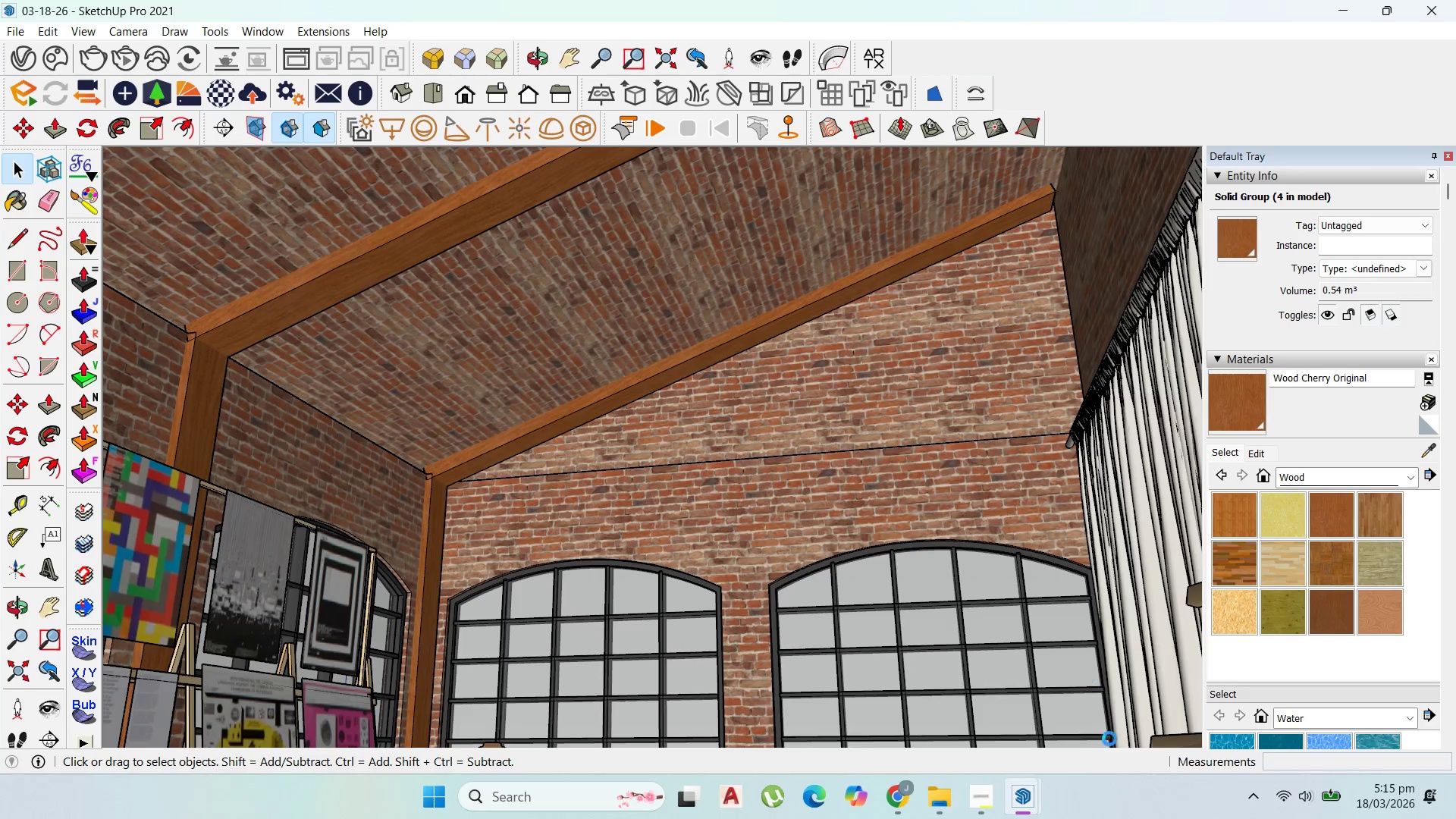 
left_click([990, 808])